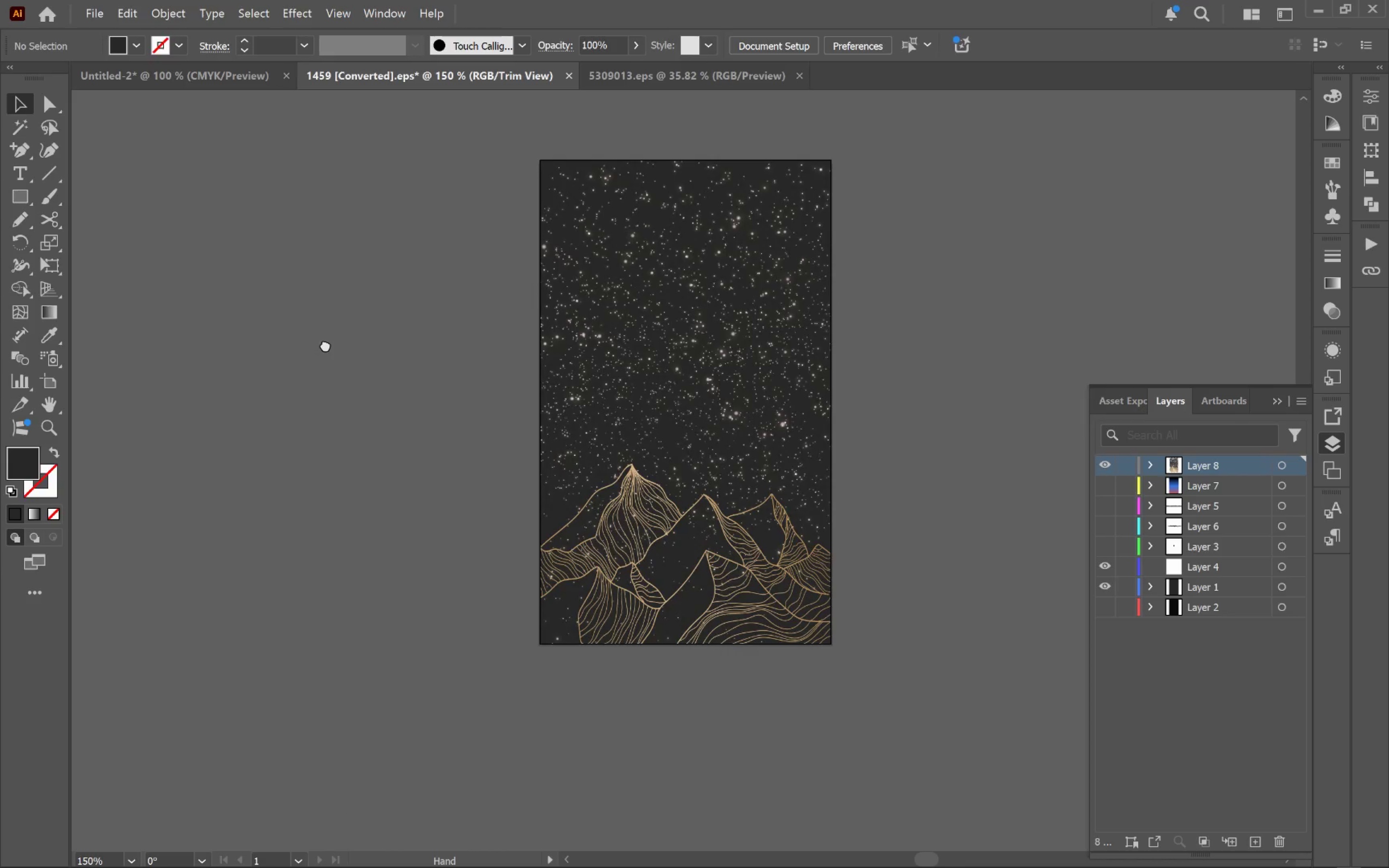 
left_click_drag(start_coordinate=[366, 271], to_coordinate=[332, 332])
 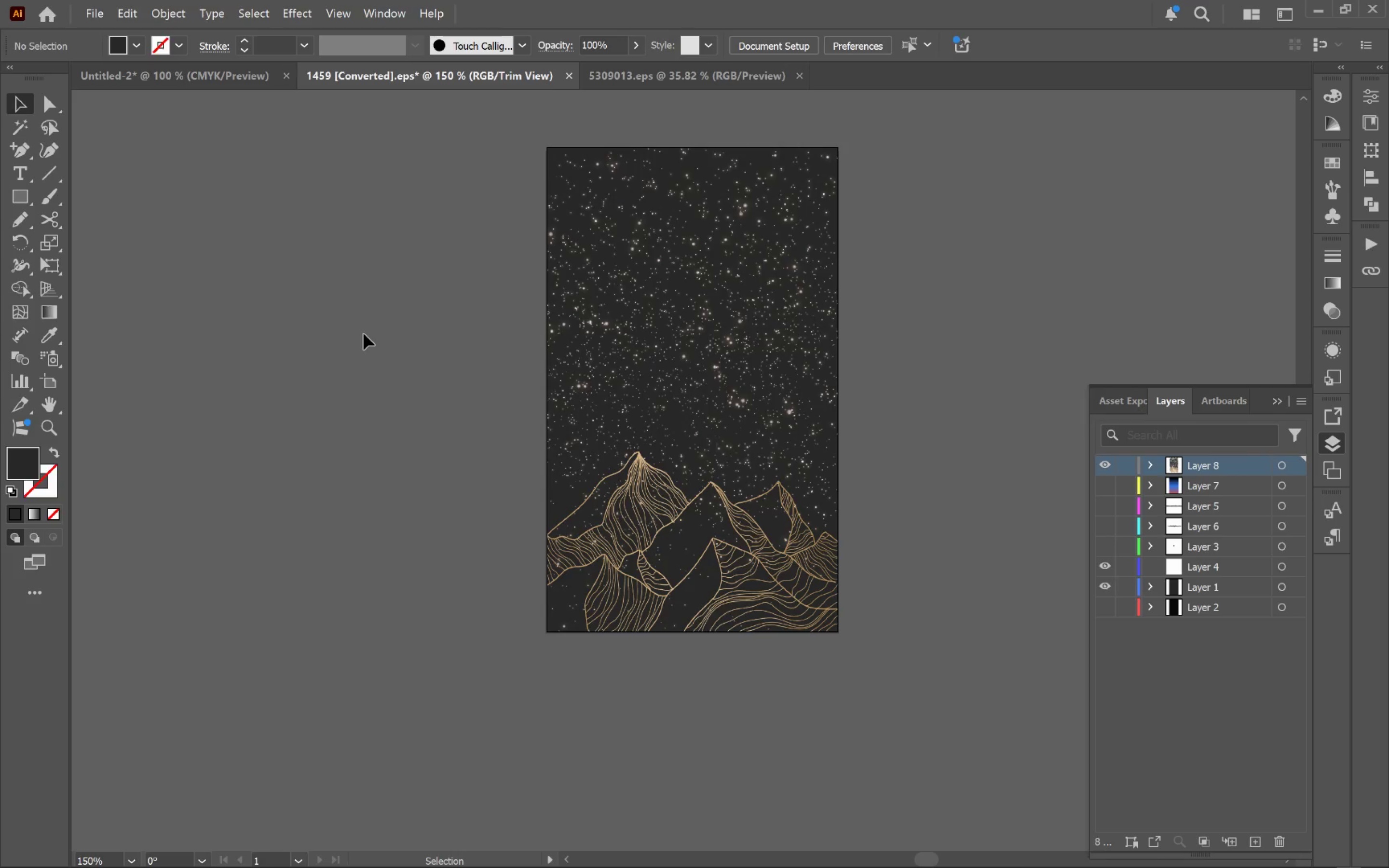 
hold_key(key=Space, duration=1.23)
 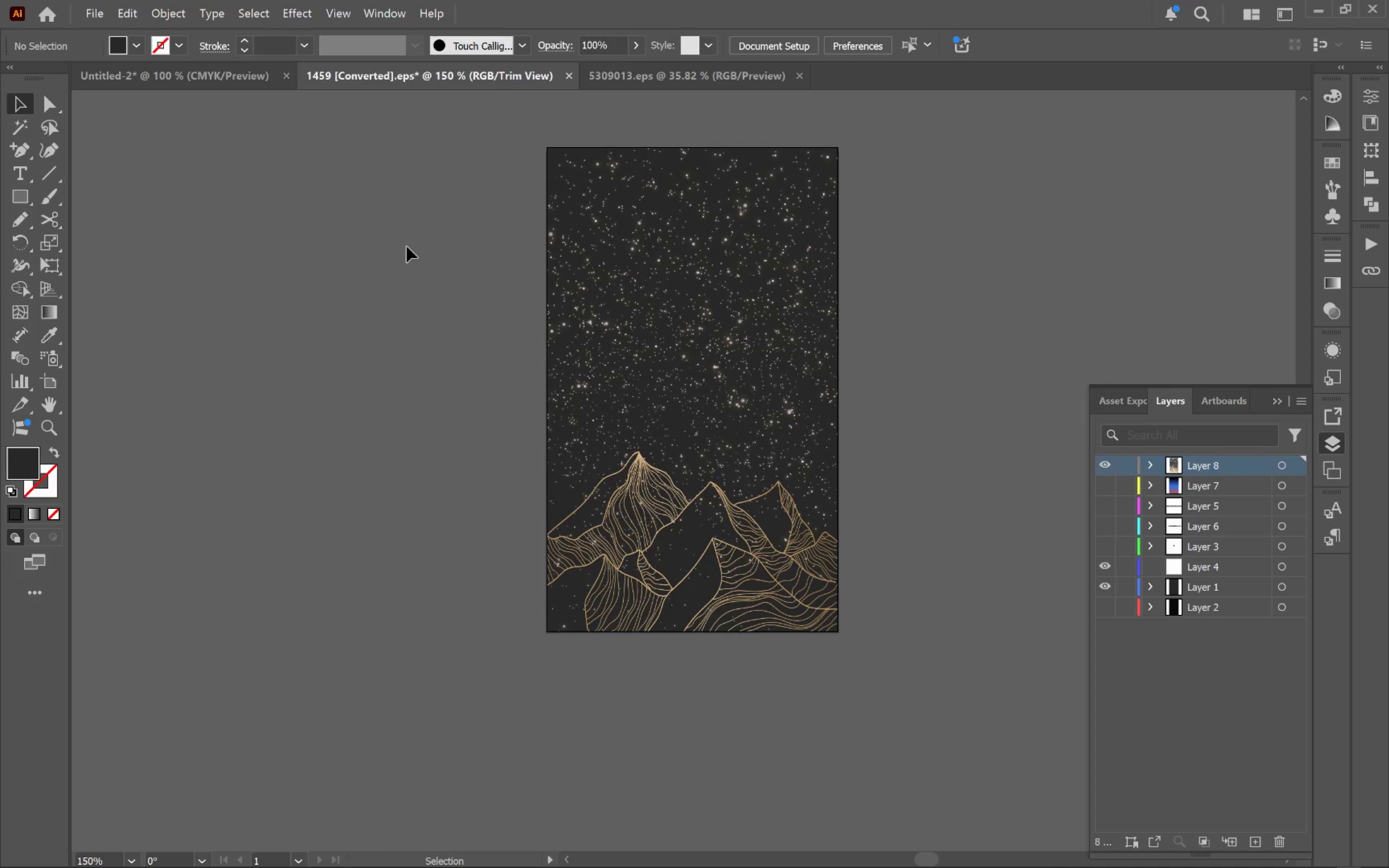 
hold_key(key=AltLeft, duration=0.61)
scroll: coordinate [410, 259], scroll_direction: down, amount: 1.0
 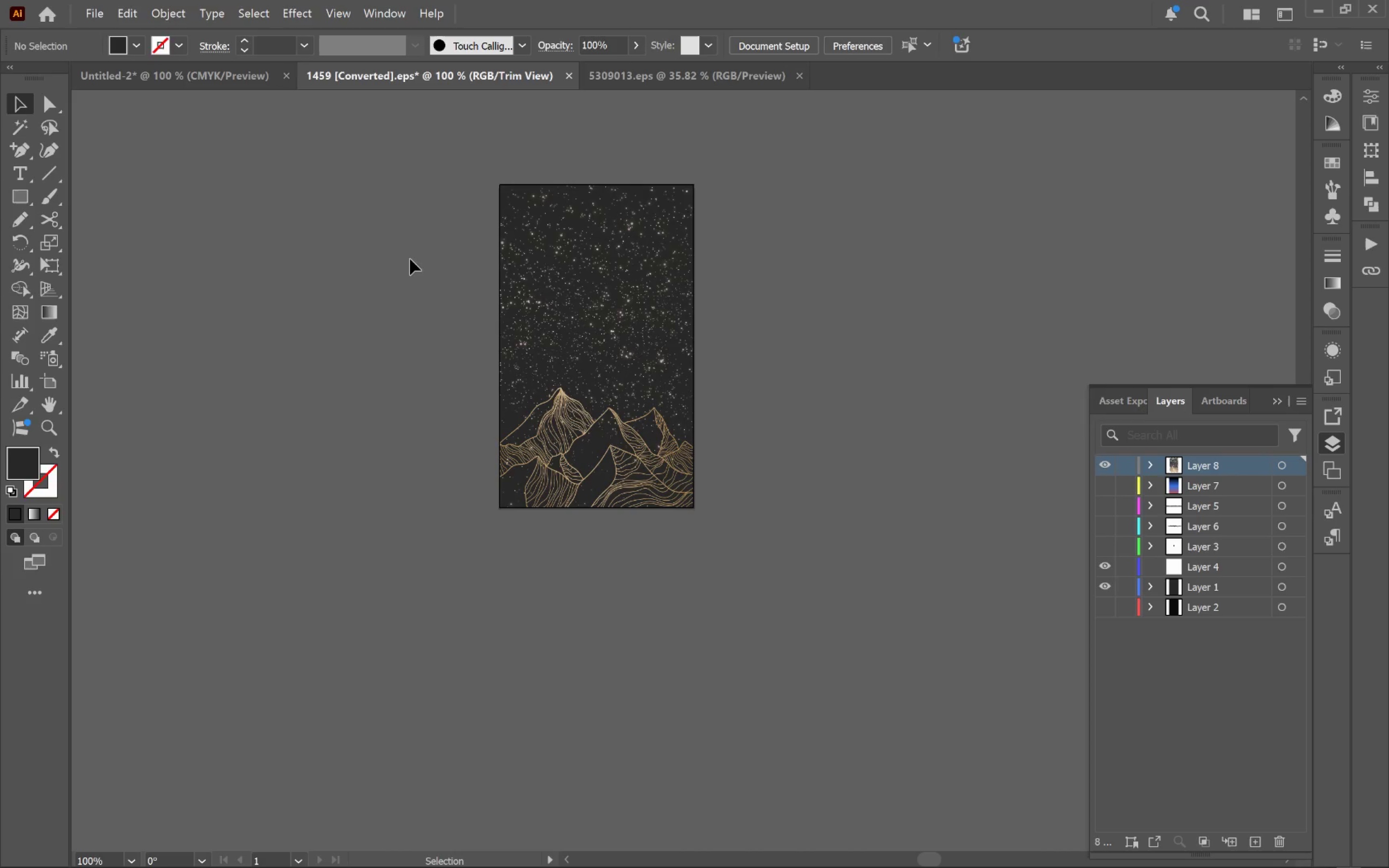 
hold_key(key=Space, duration=1.22)
 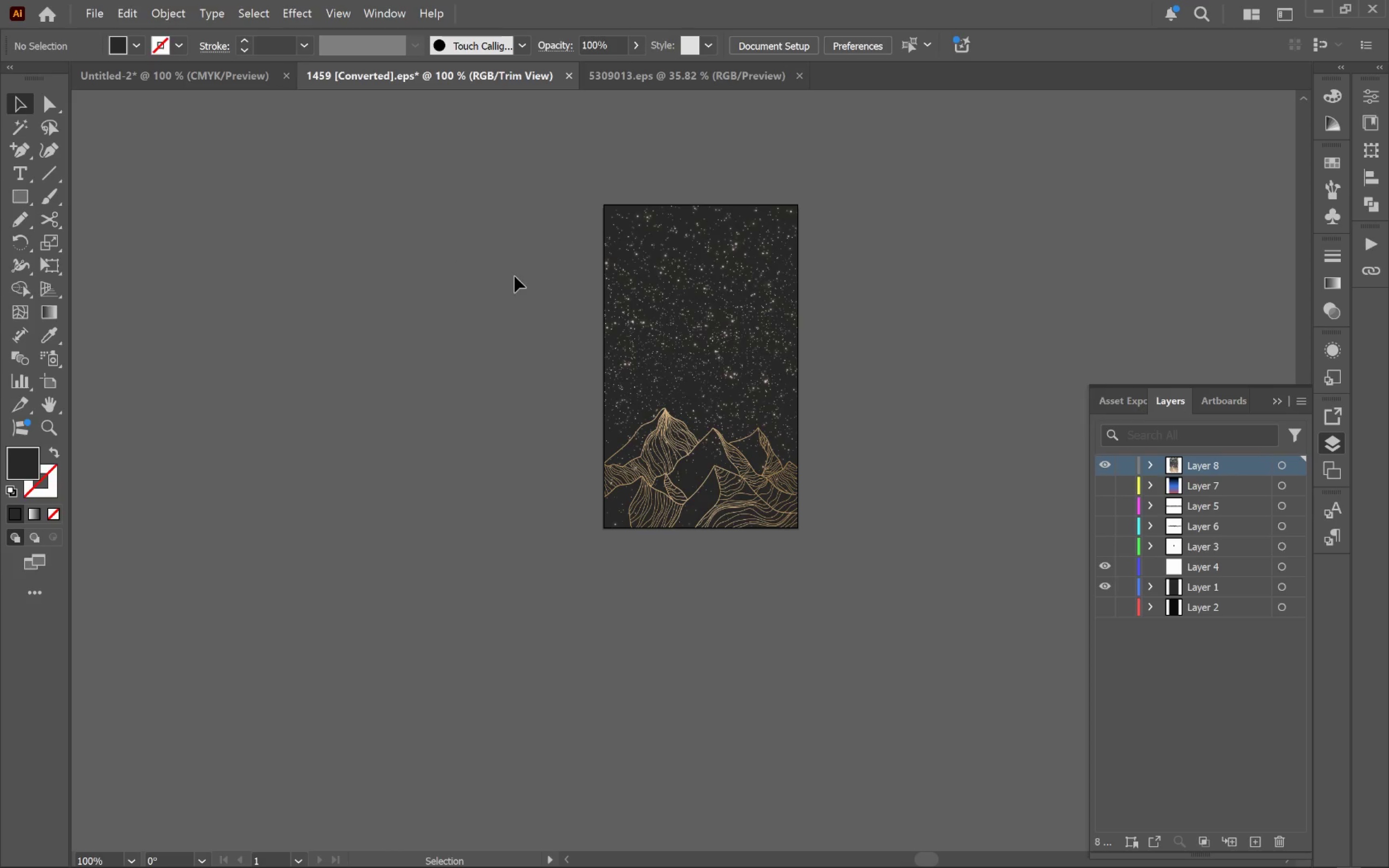 
left_click_drag(start_coordinate=[409, 260], to_coordinate=[513, 279])
 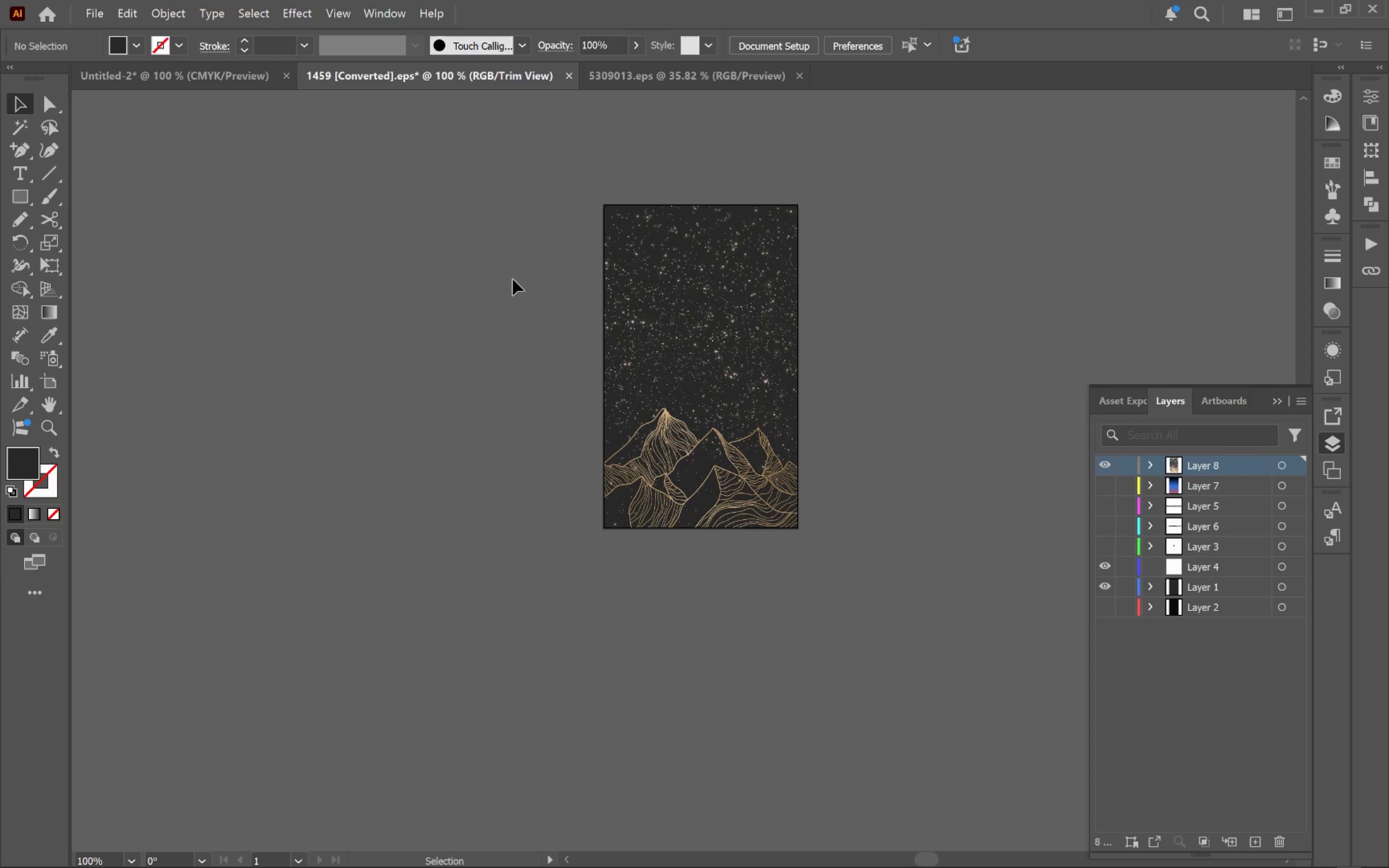 
hold_key(key=Space, duration=7.36)
 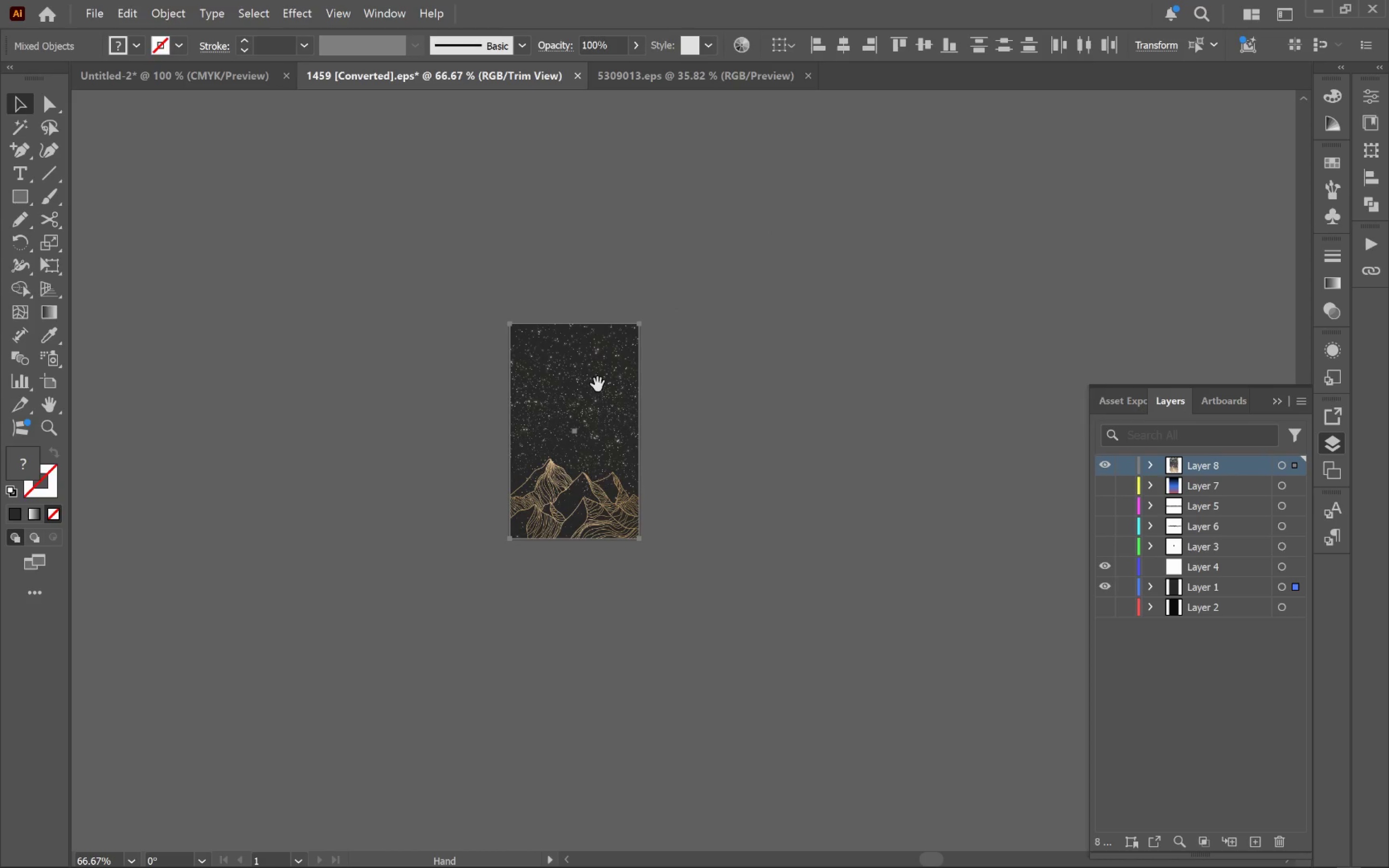 
left_click_drag(start_coordinate=[560, 227], to_coordinate=[716, 300])
 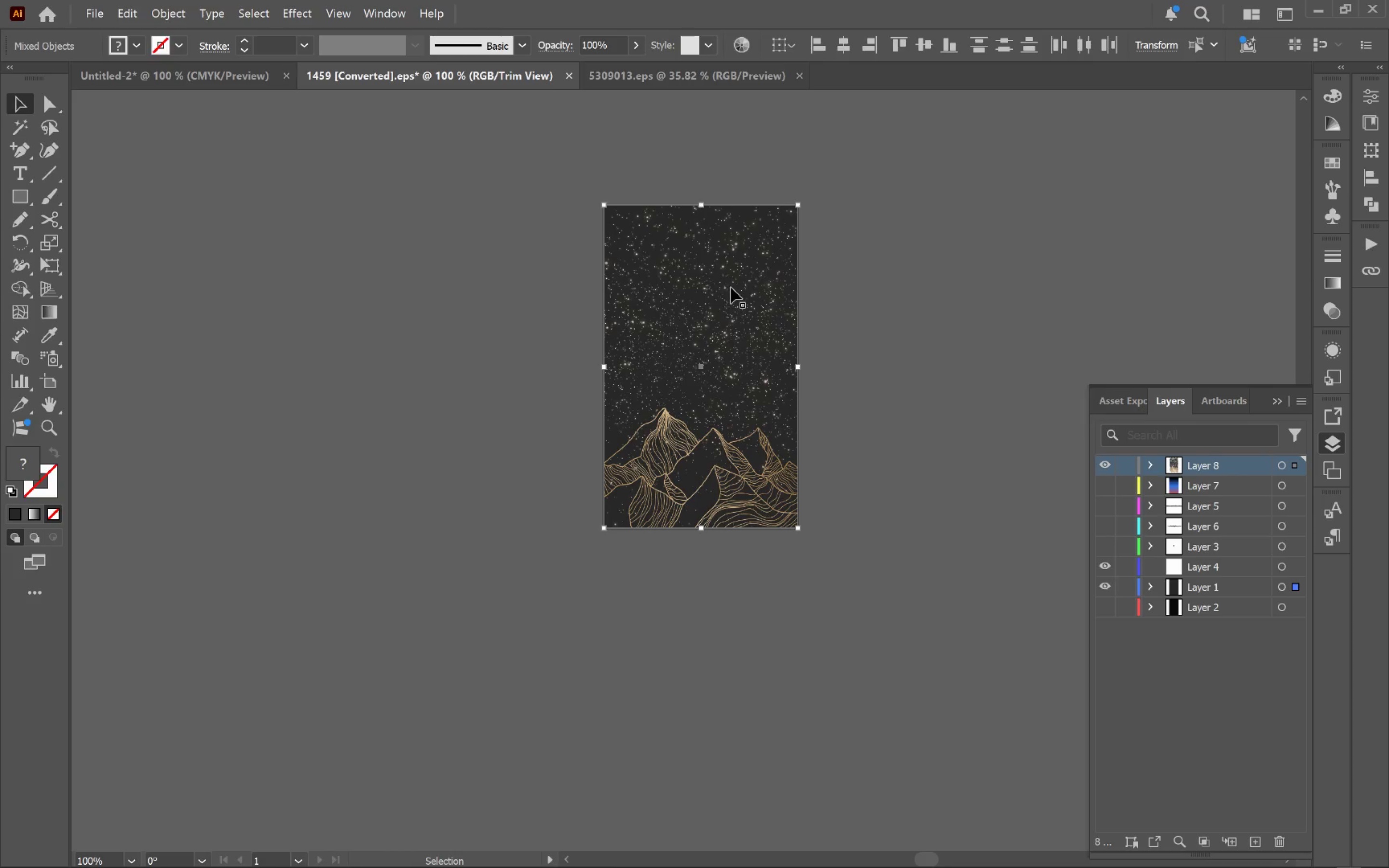 
hold_key(key=AltLeft, duration=0.34)
 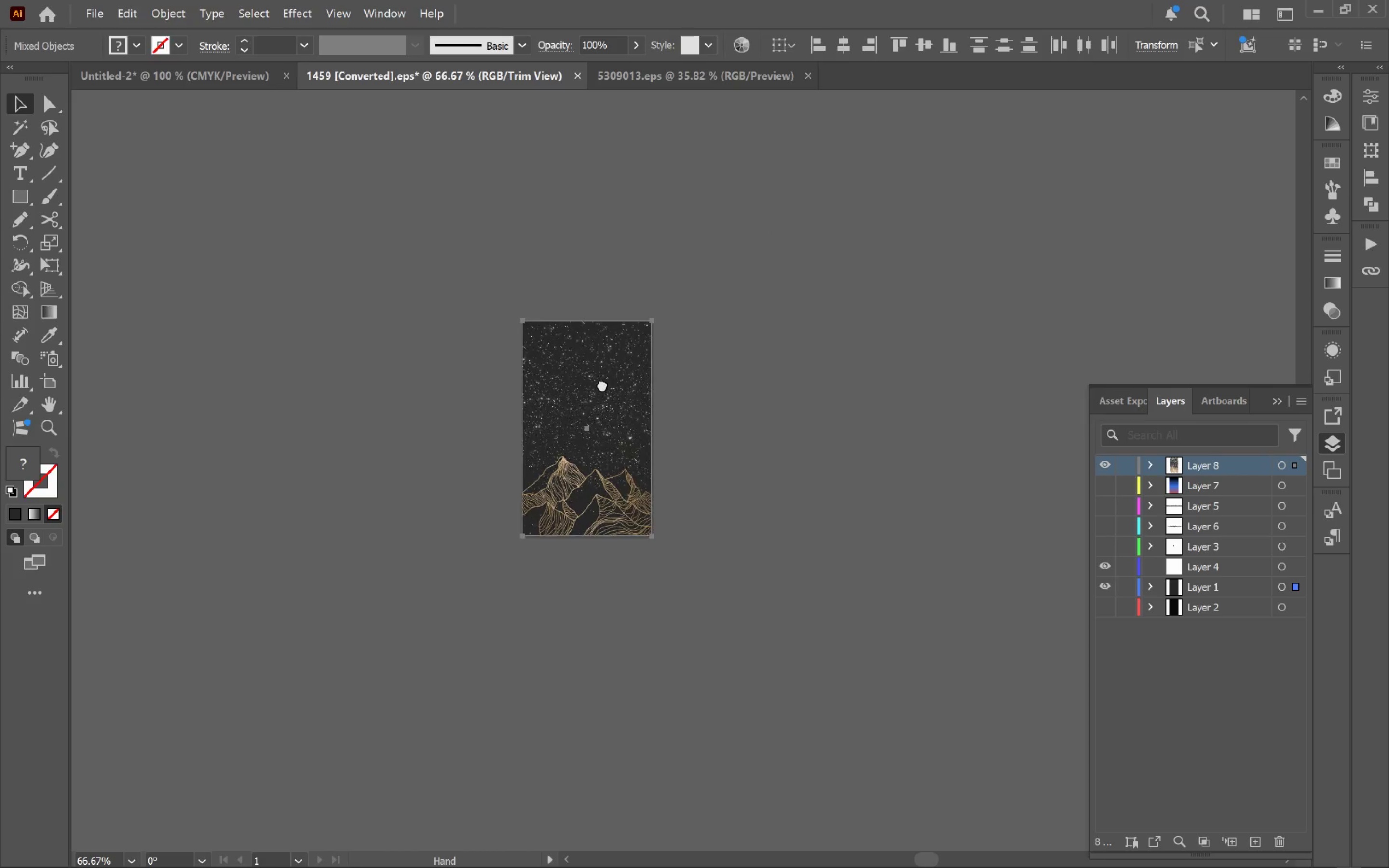 
hold_key(key=Space, duration=0.64)
 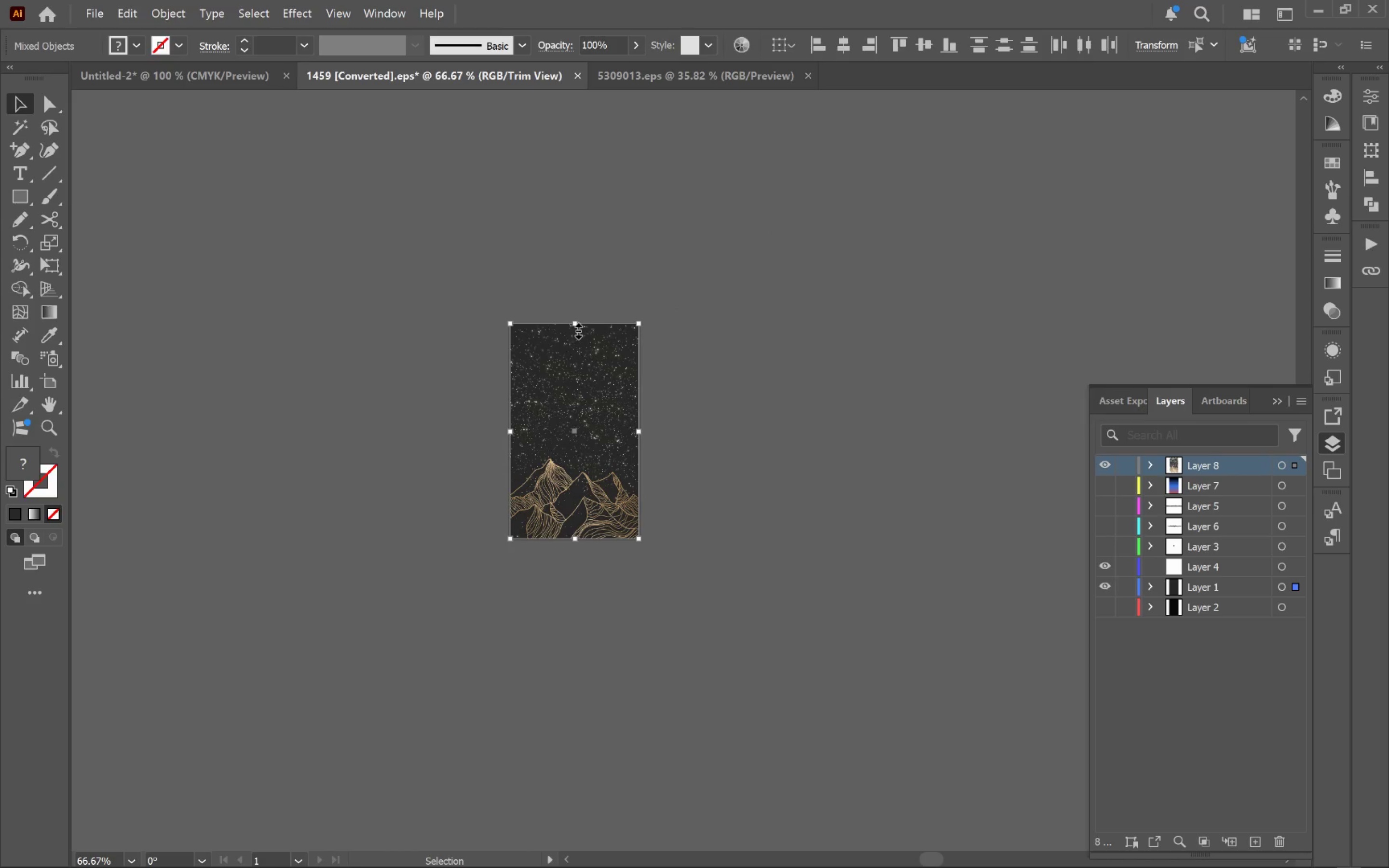 
scroll: coordinate [731, 287], scroll_direction: down, amount: 1.0
 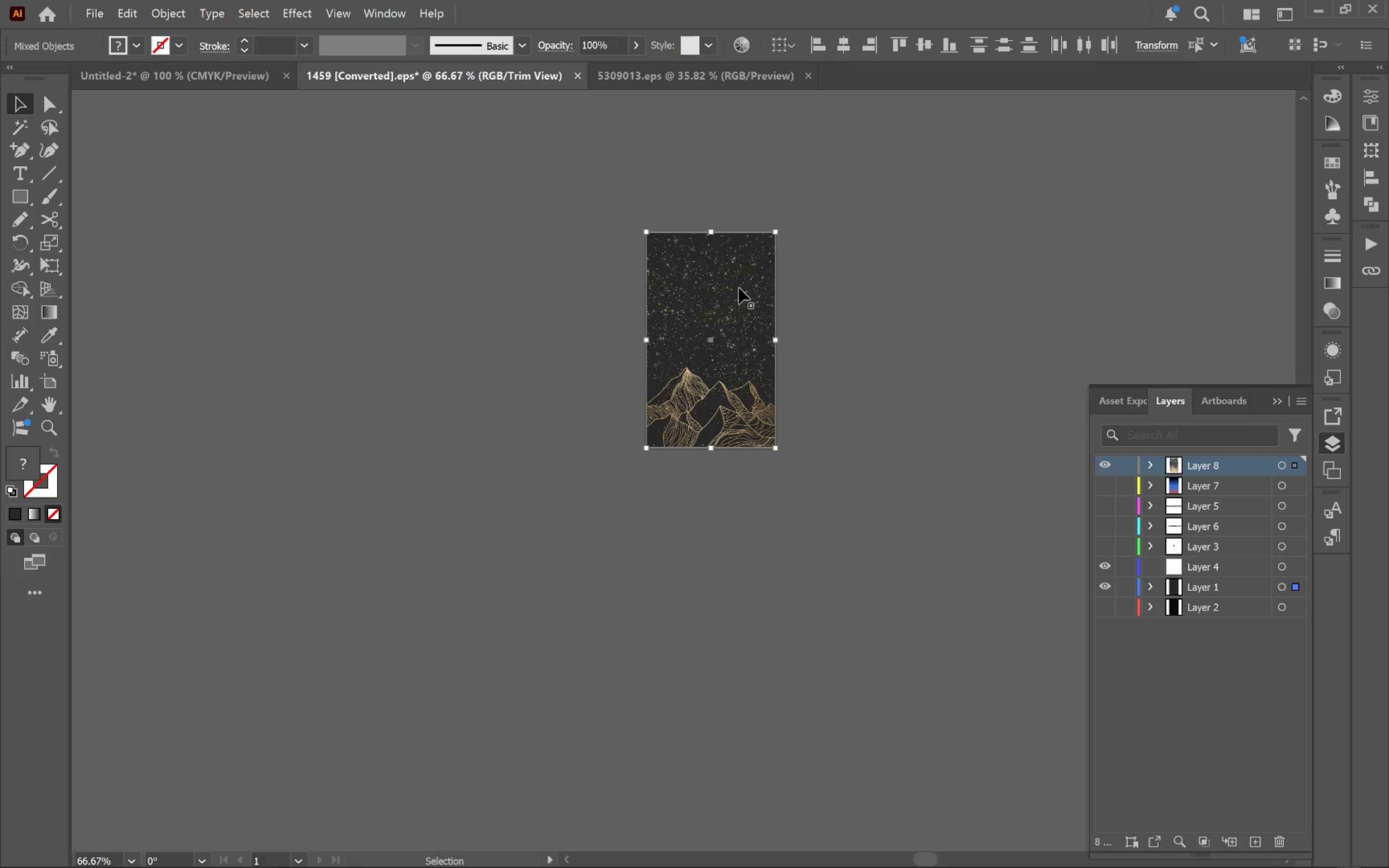 
left_click_drag(start_coordinate=[735, 293], to_coordinate=[598, 384])
 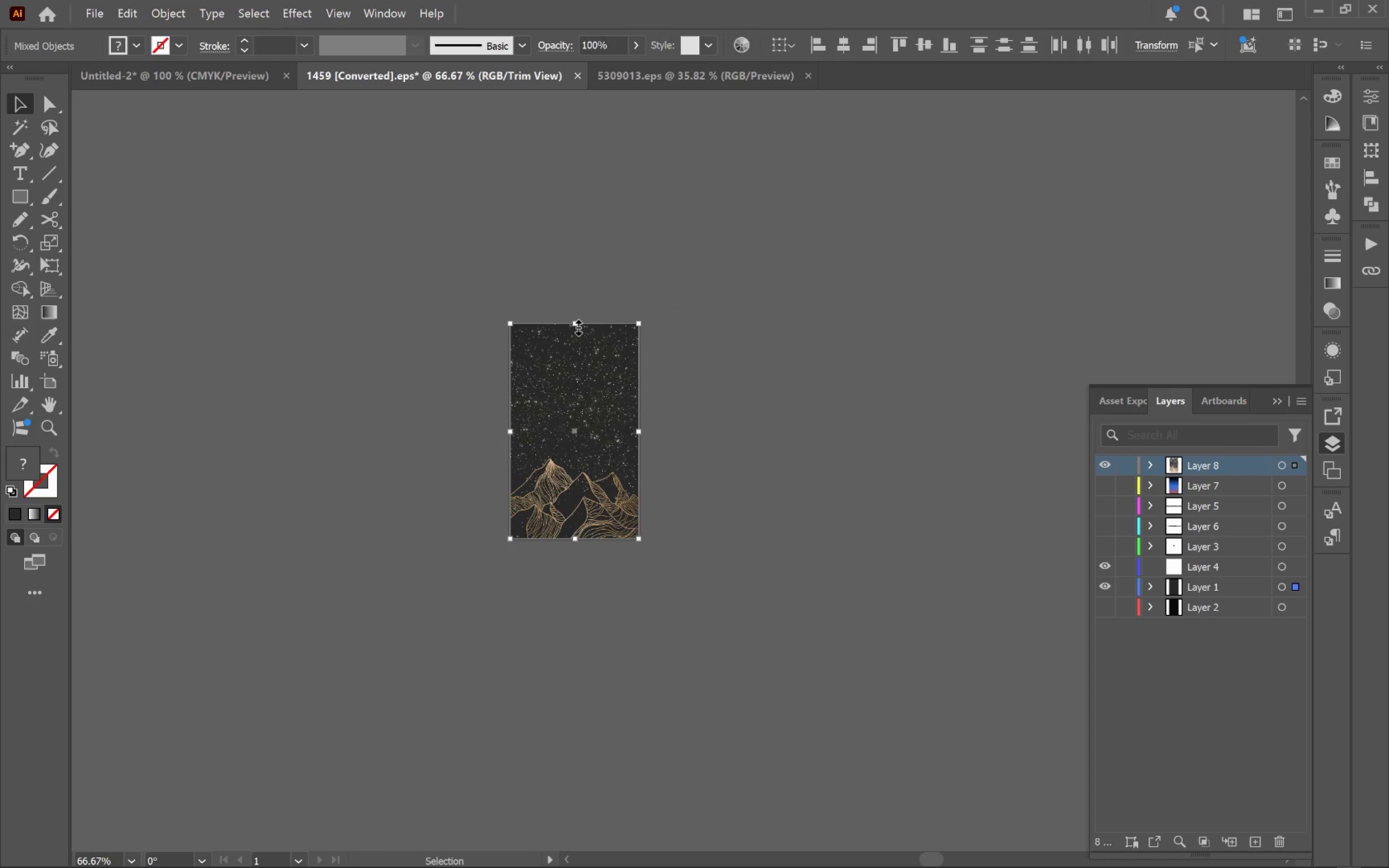 
left_click_drag(start_coordinate=[576, 326], to_coordinate=[576, 196])
 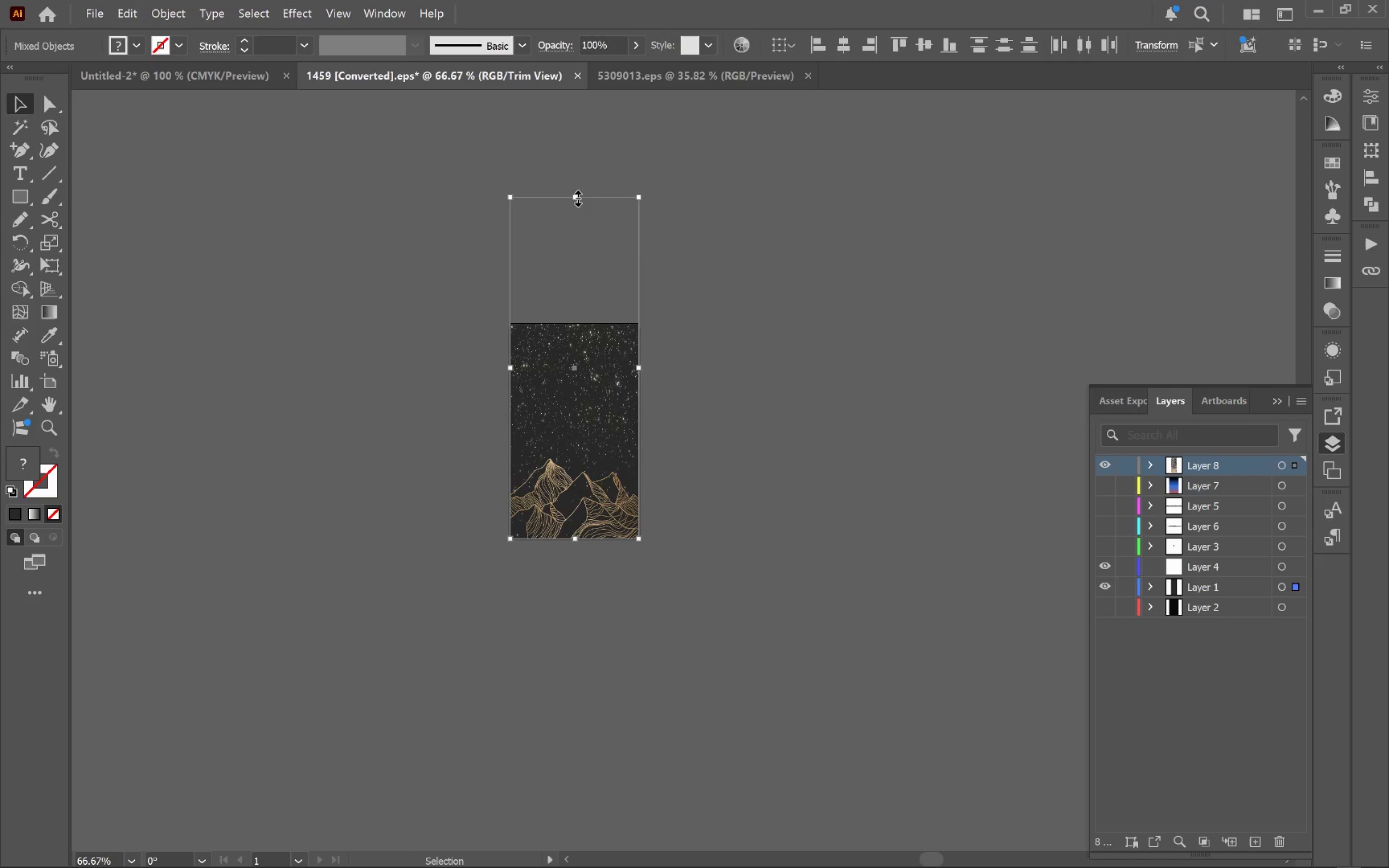 
hold_key(key=AltLeft, duration=2.38)
scroll: coordinate [663, 426], scroll_direction: up, amount: 2.0
 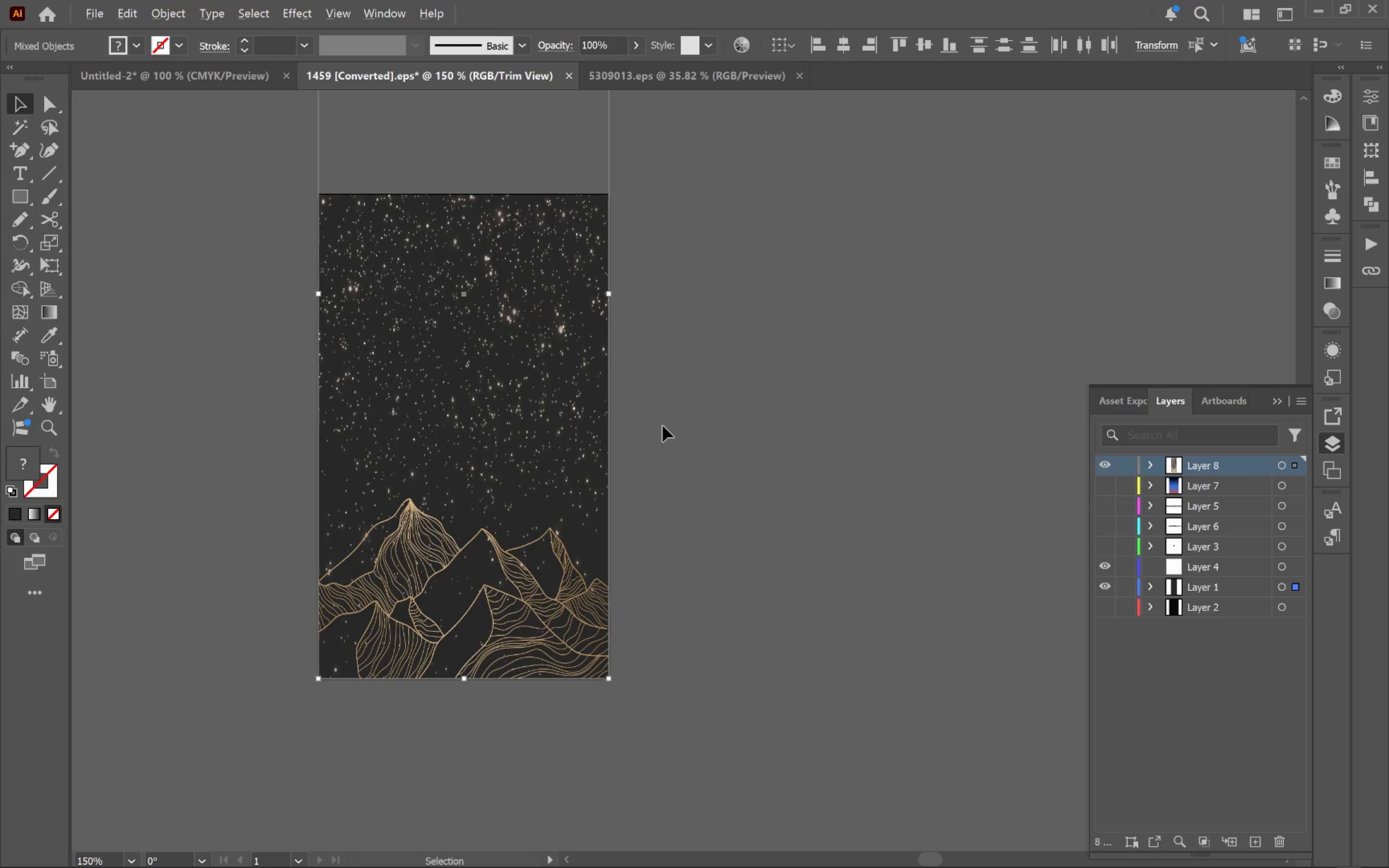 
scroll: coordinate [663, 426], scroll_direction: down, amount: 2.0
 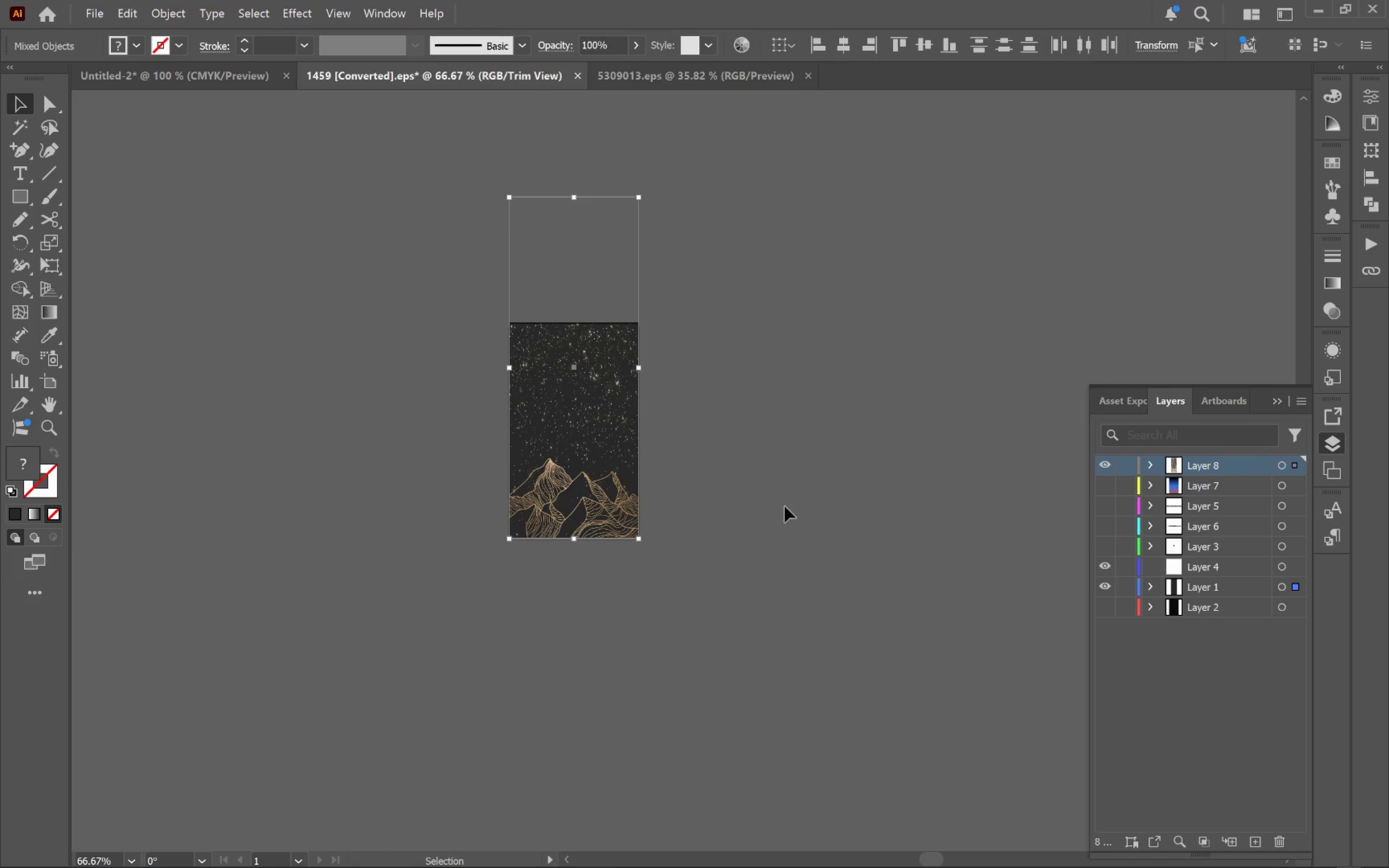 
left_click_drag(start_coordinate=[746, 619], to_coordinate=[422, 197])
 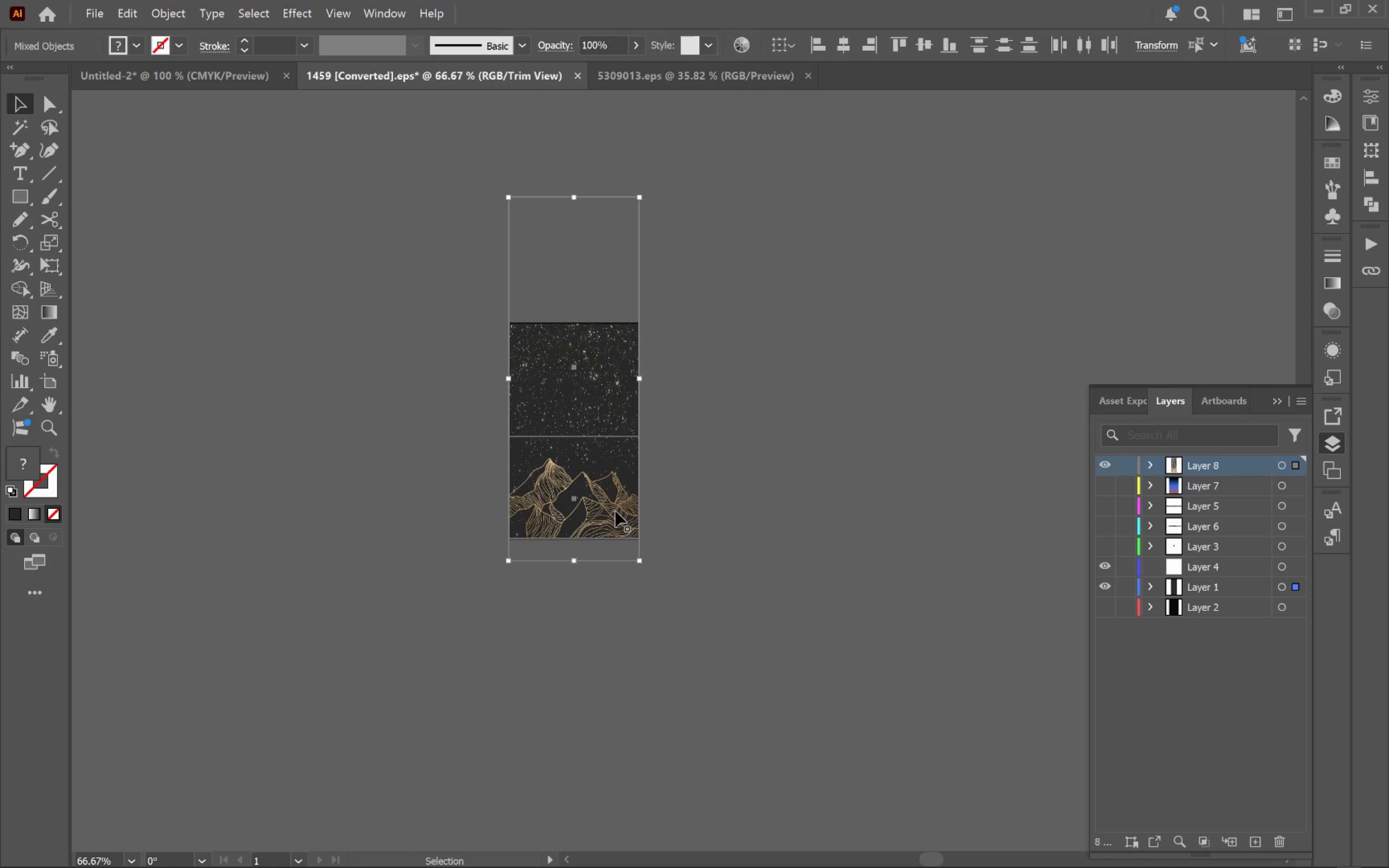 
left_click_drag(start_coordinate=[611, 516], to_coordinate=[731, 529])
 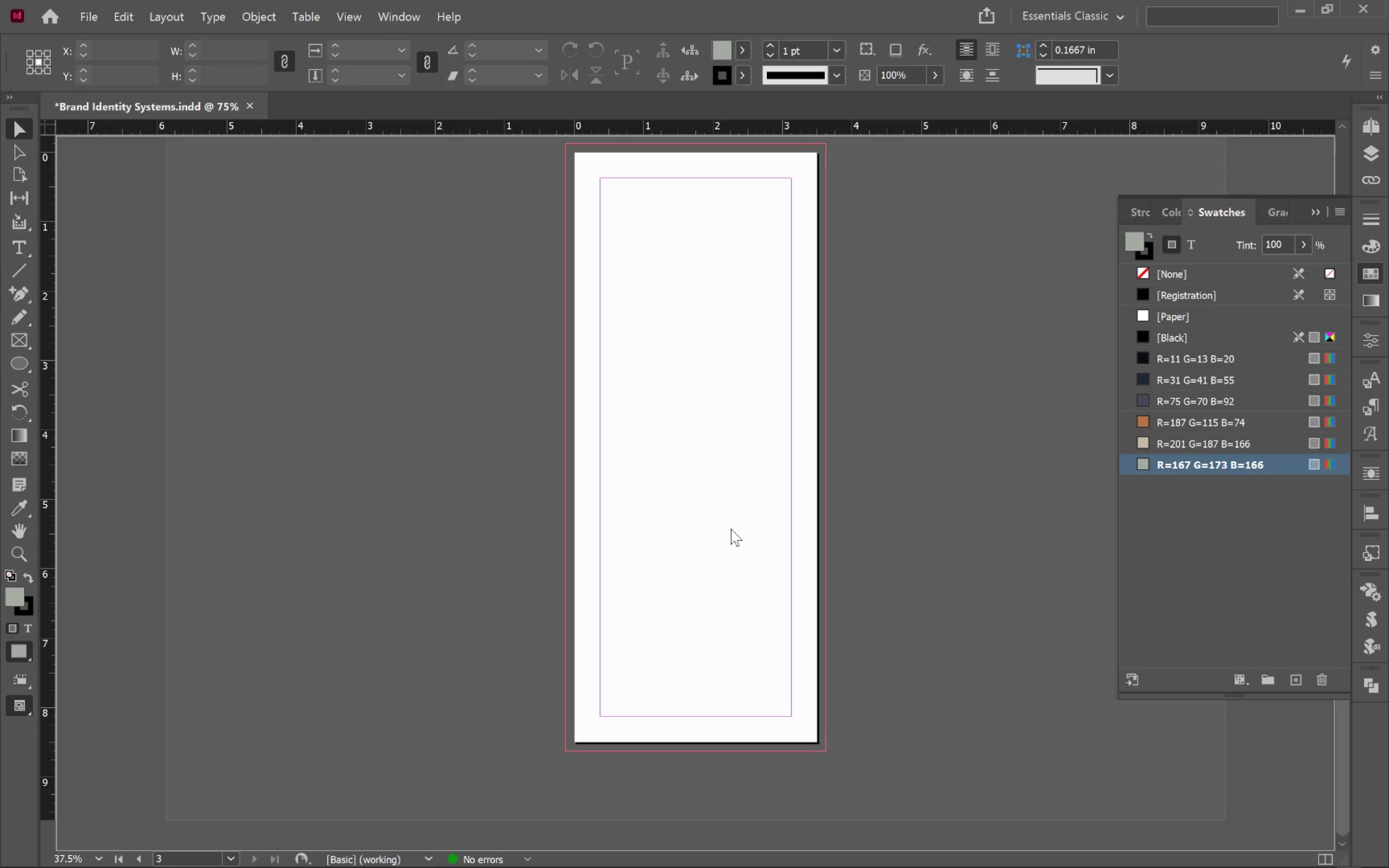 
key(Alt+Tab)
 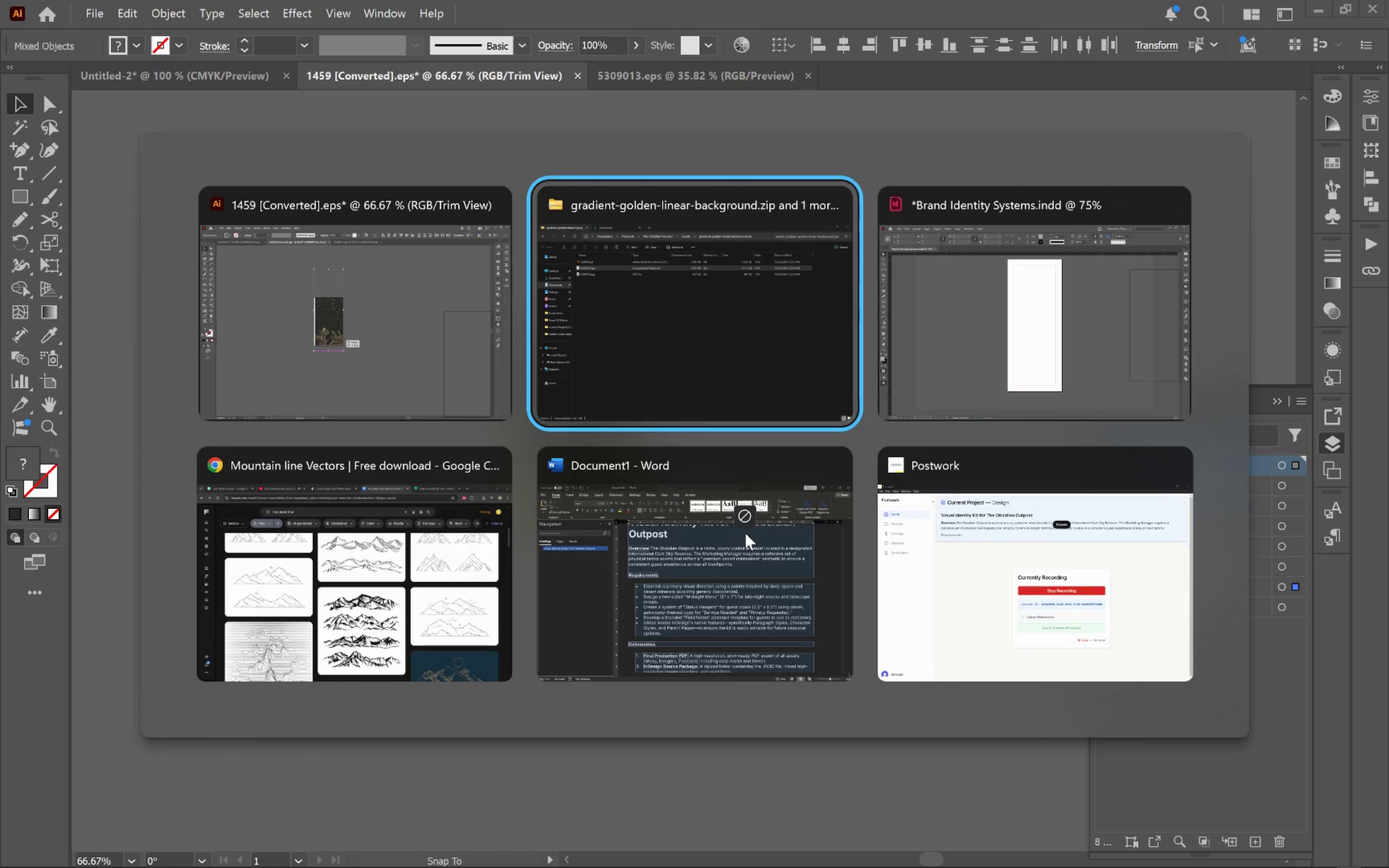 
key(Alt+Tab)
 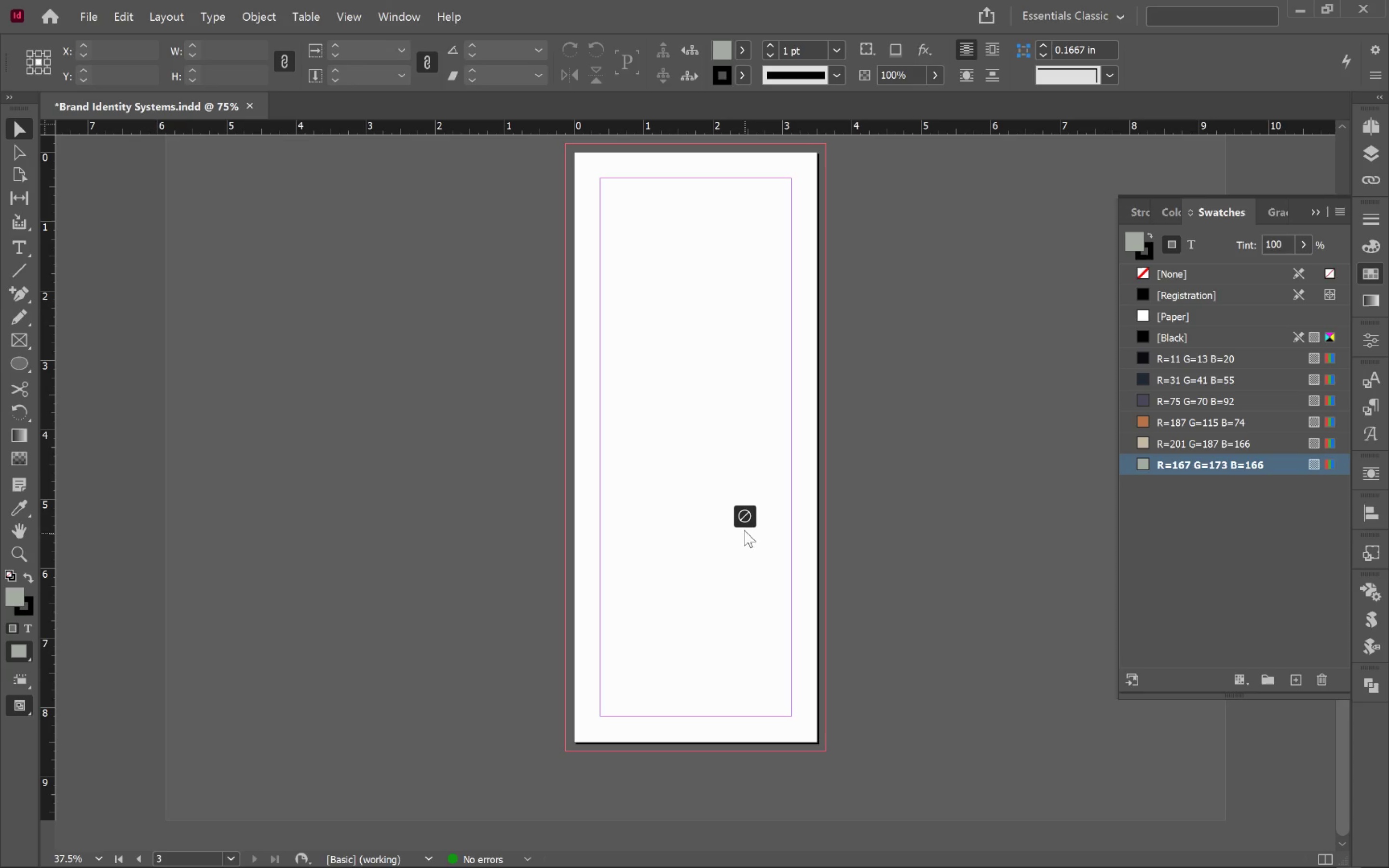 
hold_key(key=ShiftLeft, duration=3.27)
 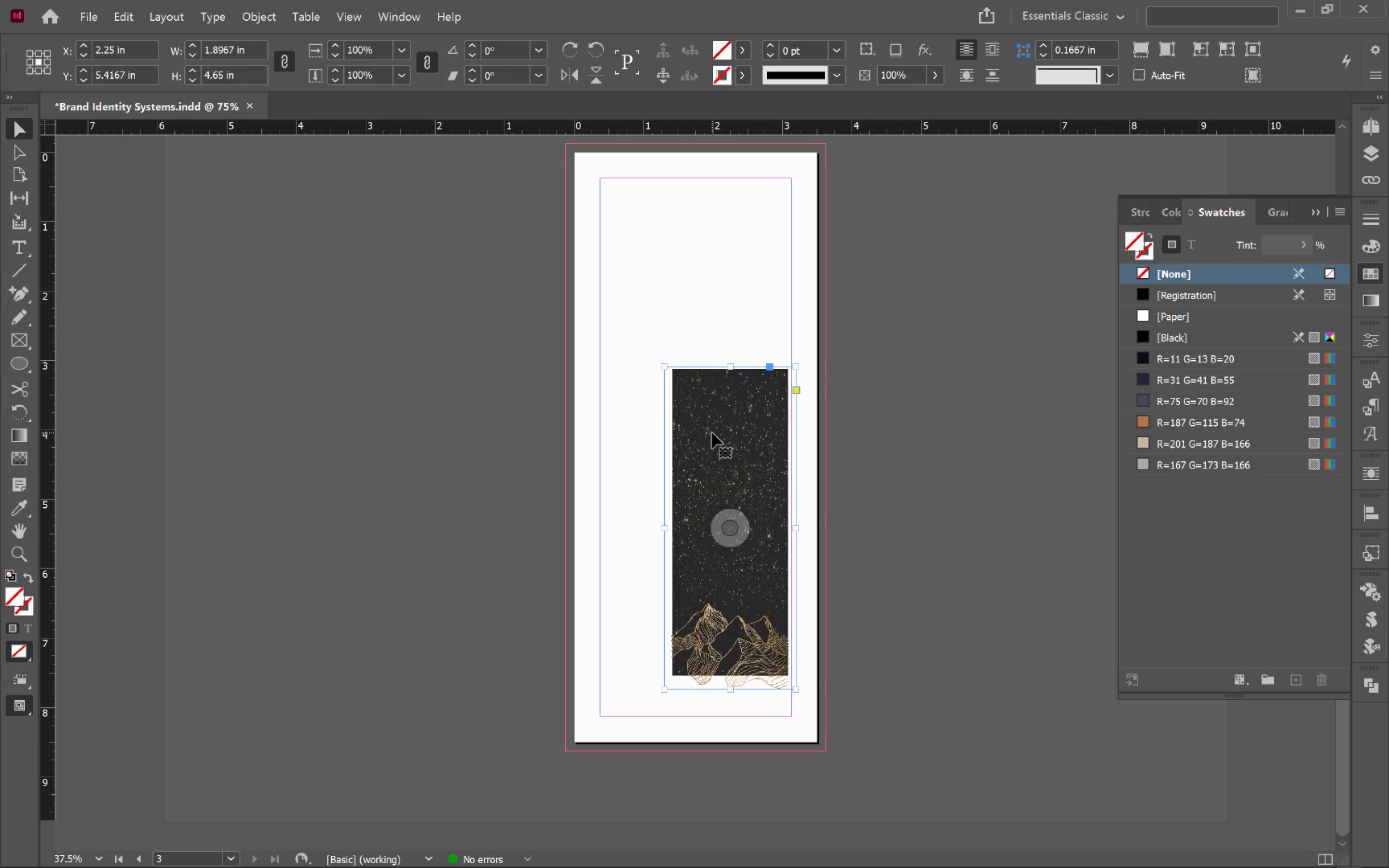 
left_click([711, 433])
 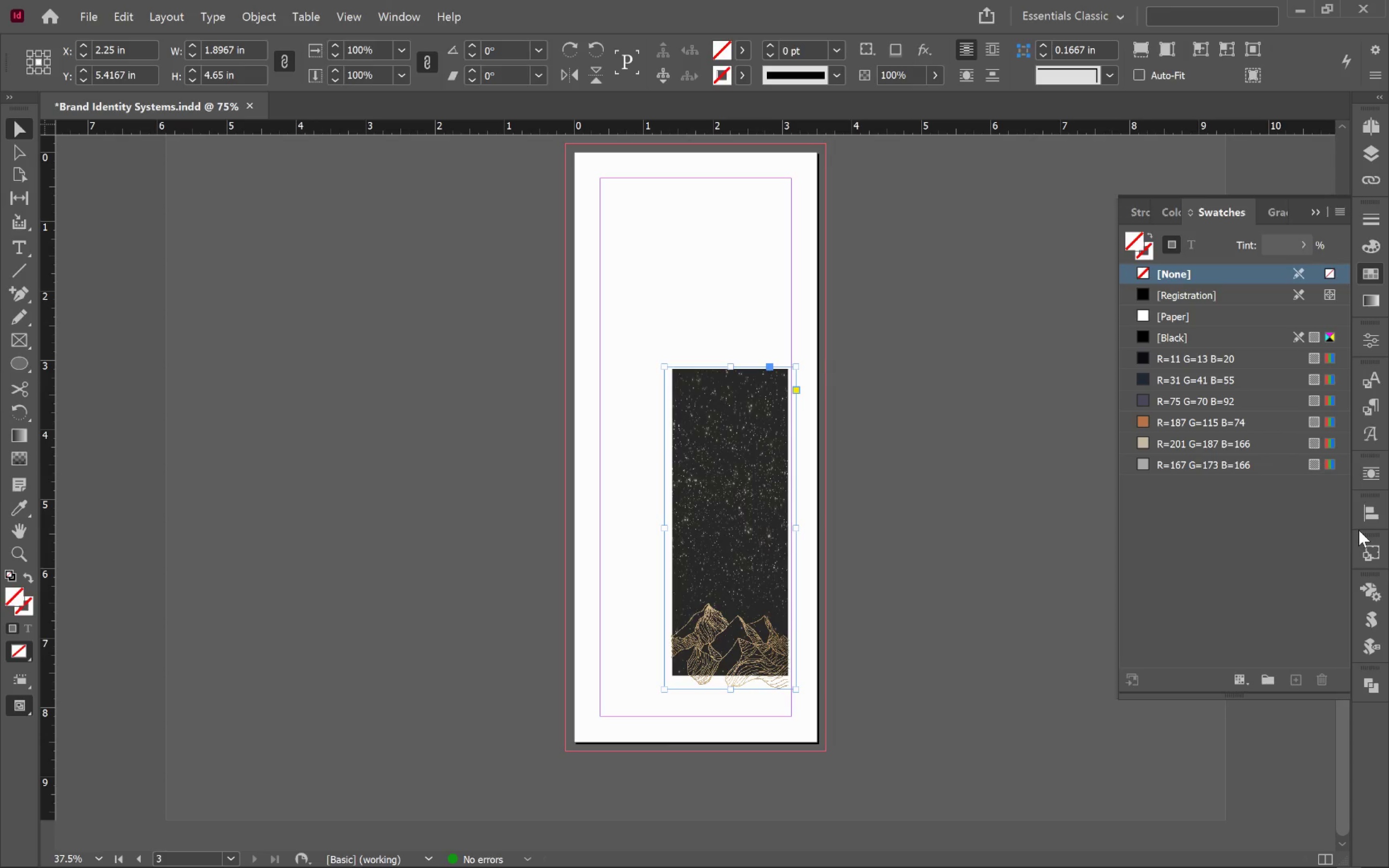 
left_click([1374, 513])
 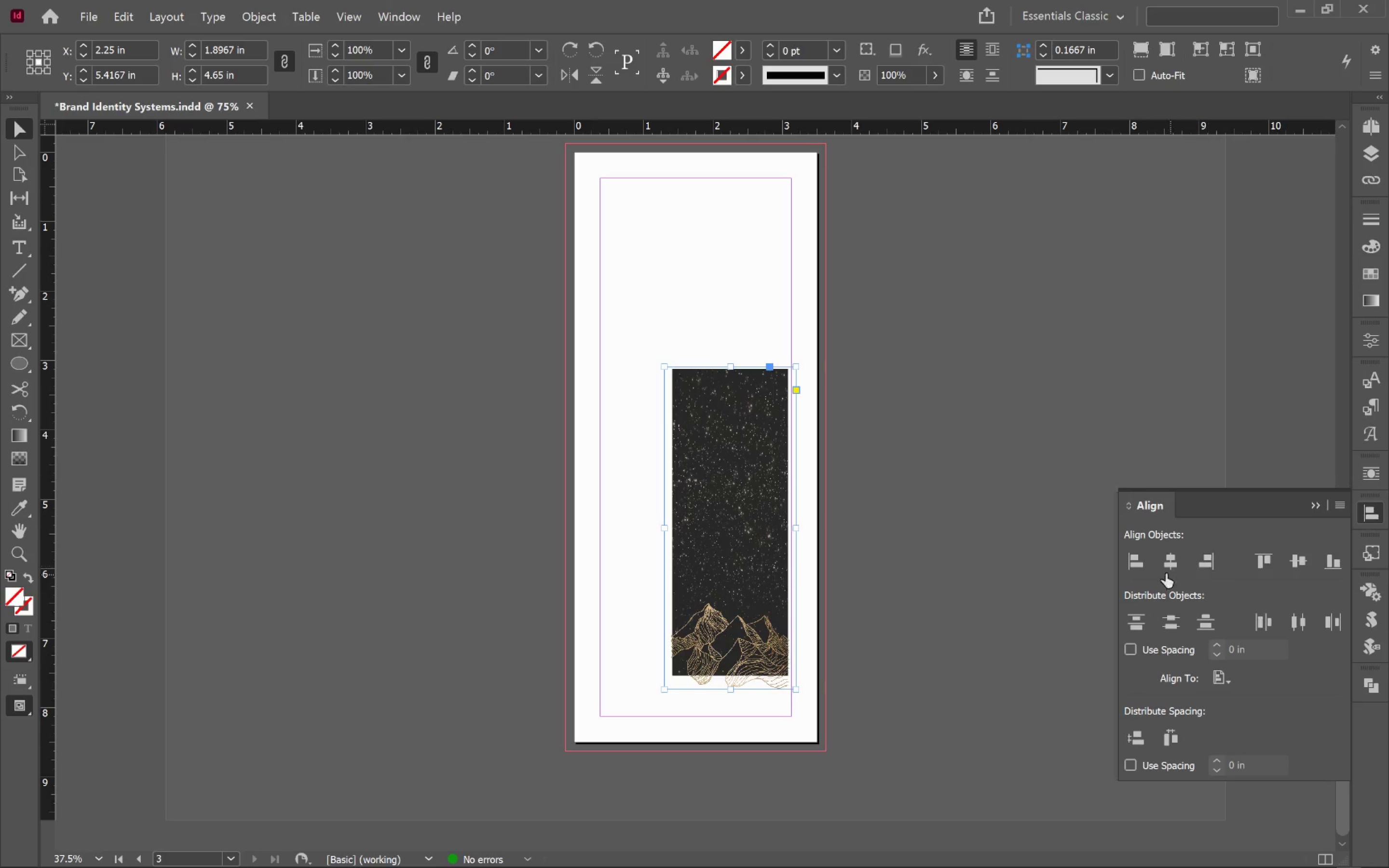 
left_click([1171, 565])
 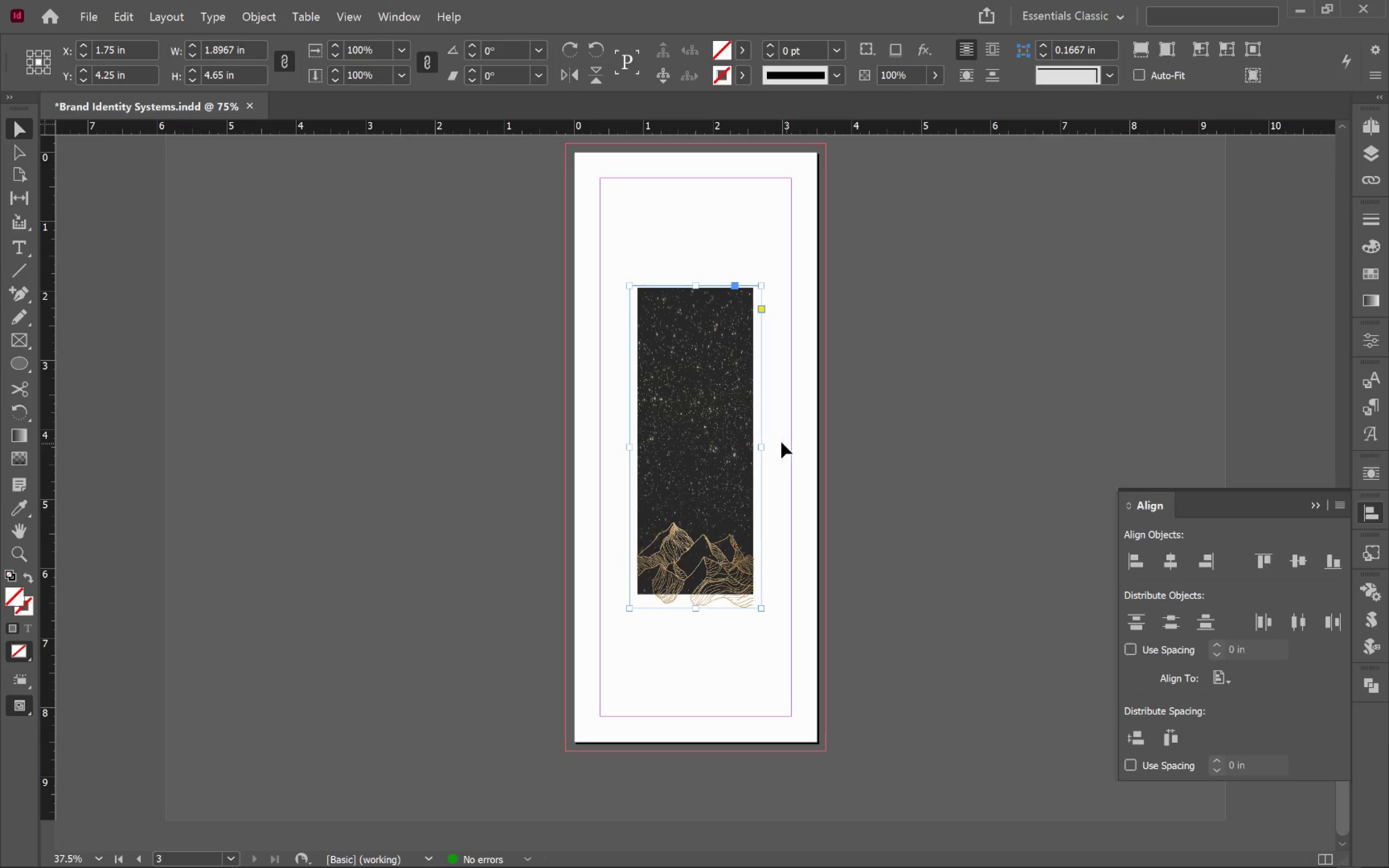 
left_click_drag(start_coordinate=[763, 448], to_coordinate=[827, 455])
 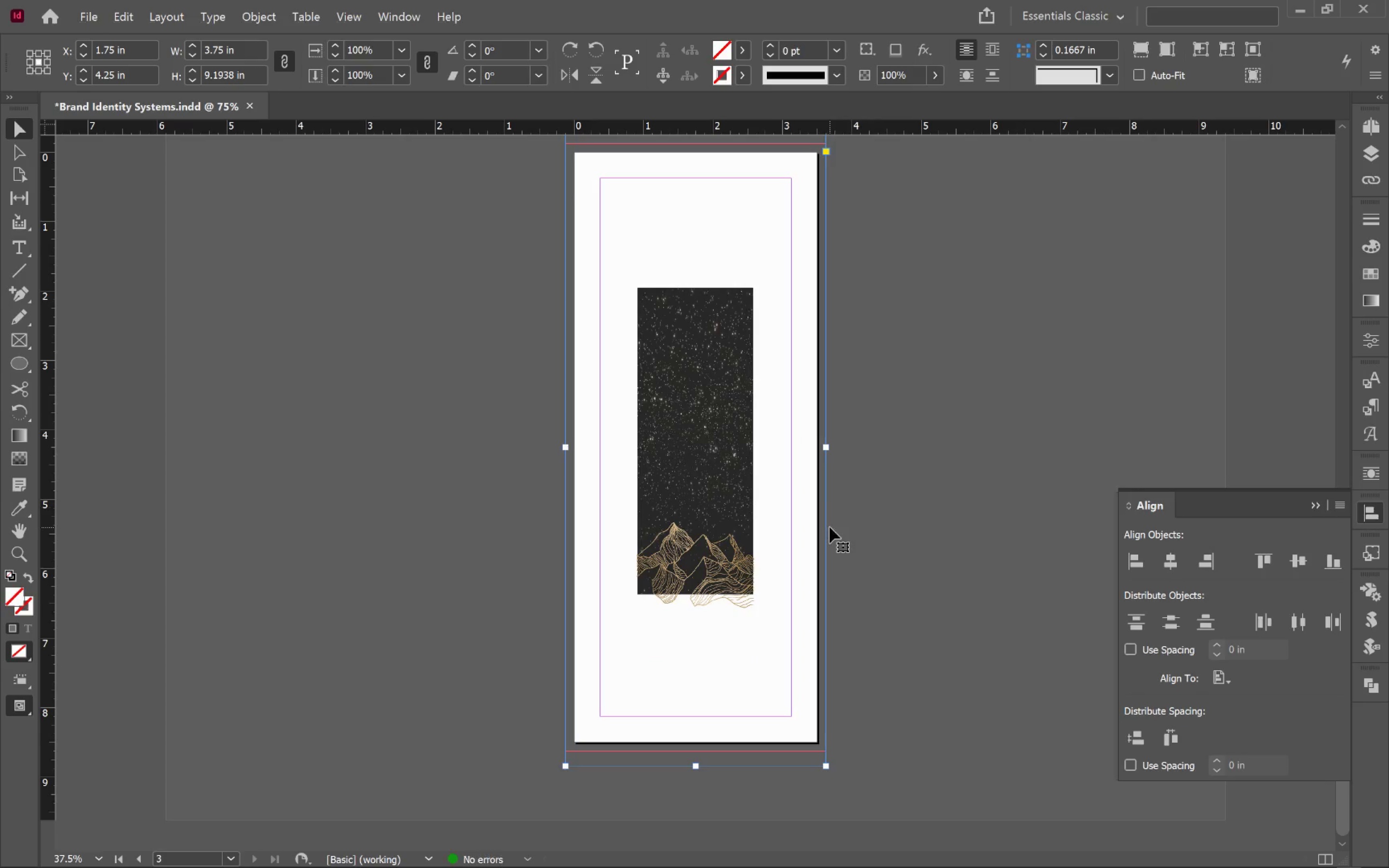 
hold_key(key=AltLeft, duration=2.88)
 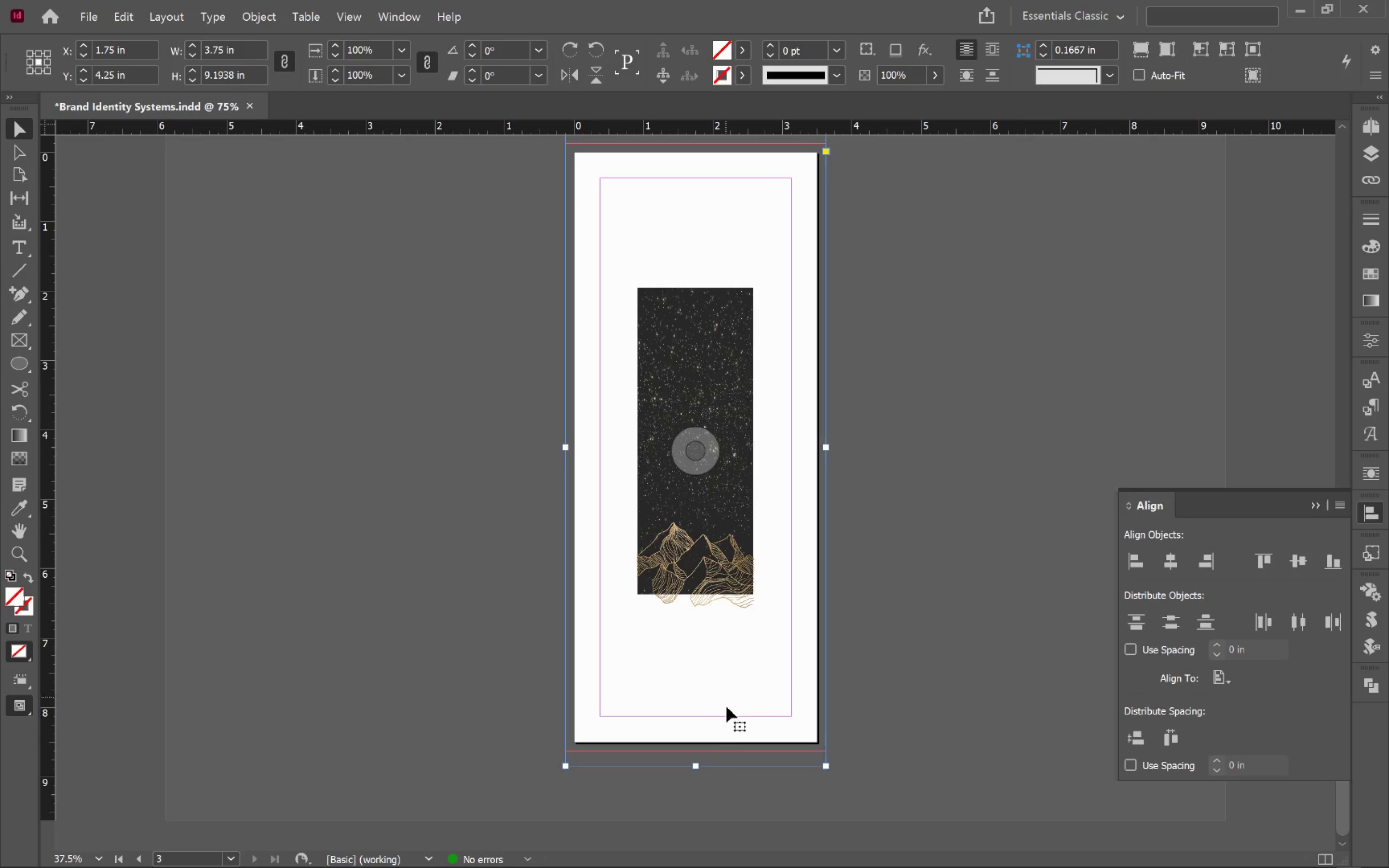 
hold_key(key=ShiftLeft, duration=2.7)
 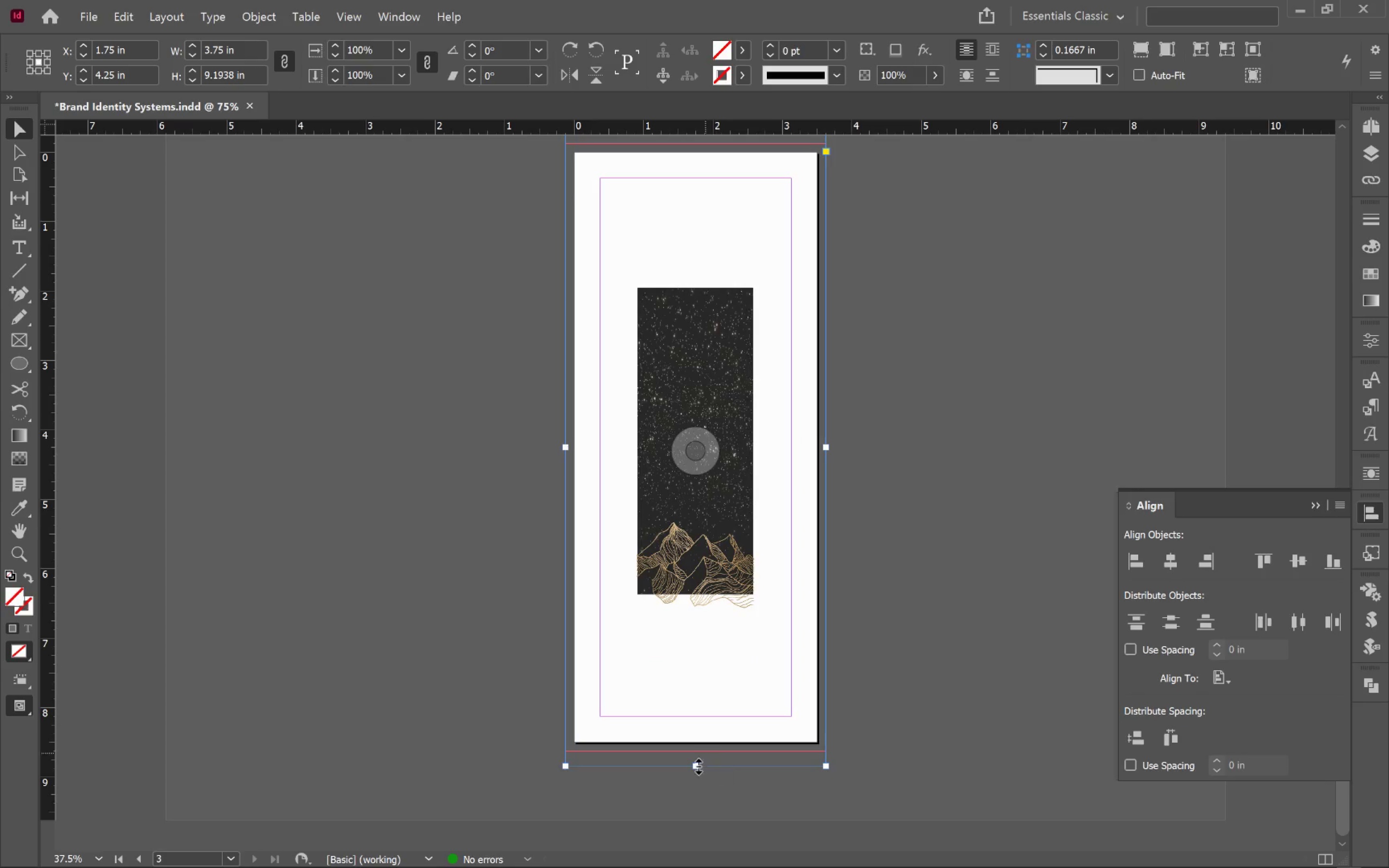 
left_click_drag(start_coordinate=[697, 767], to_coordinate=[699, 751])
 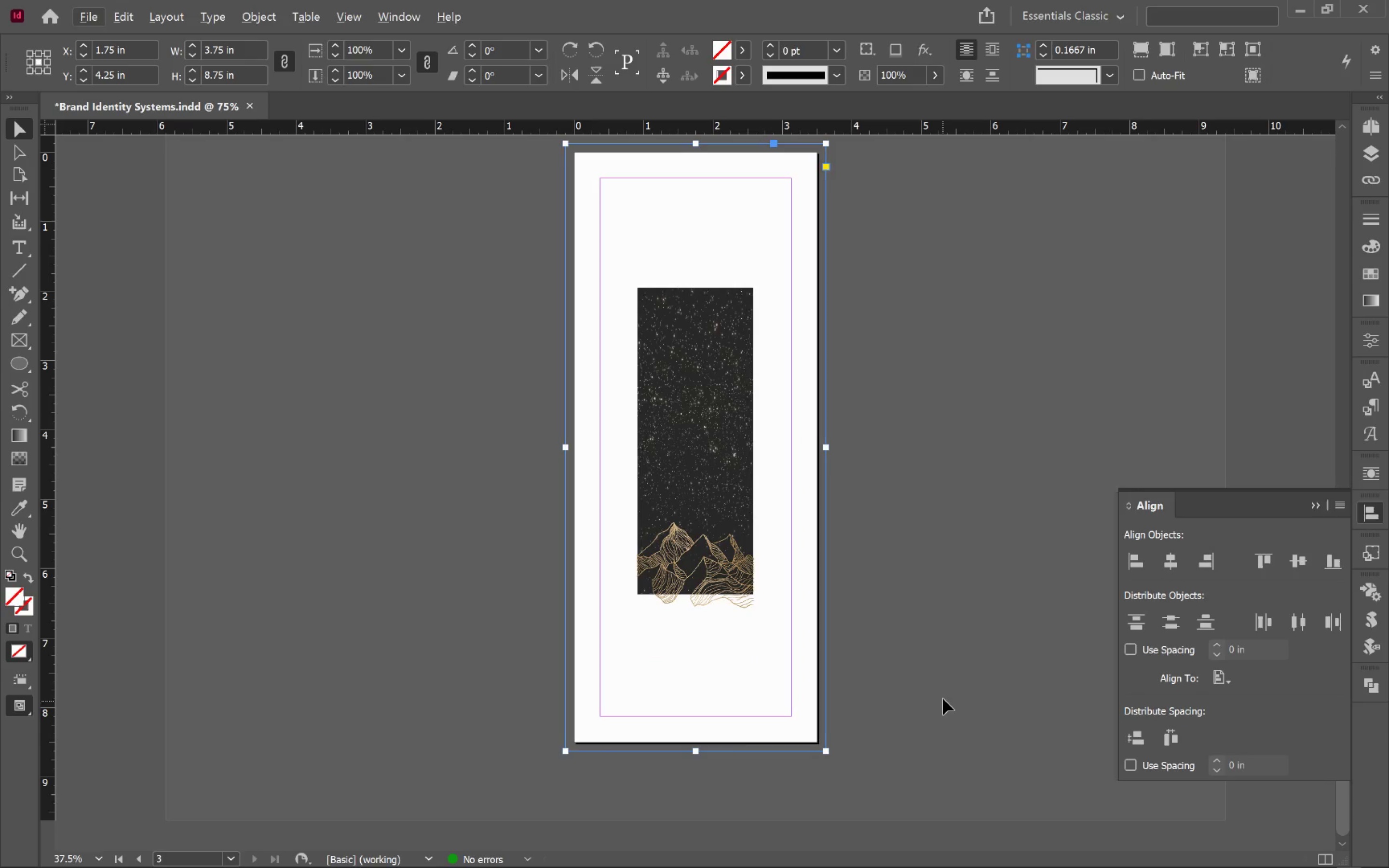 
hold_key(key=AltLeft, duration=1.14)
 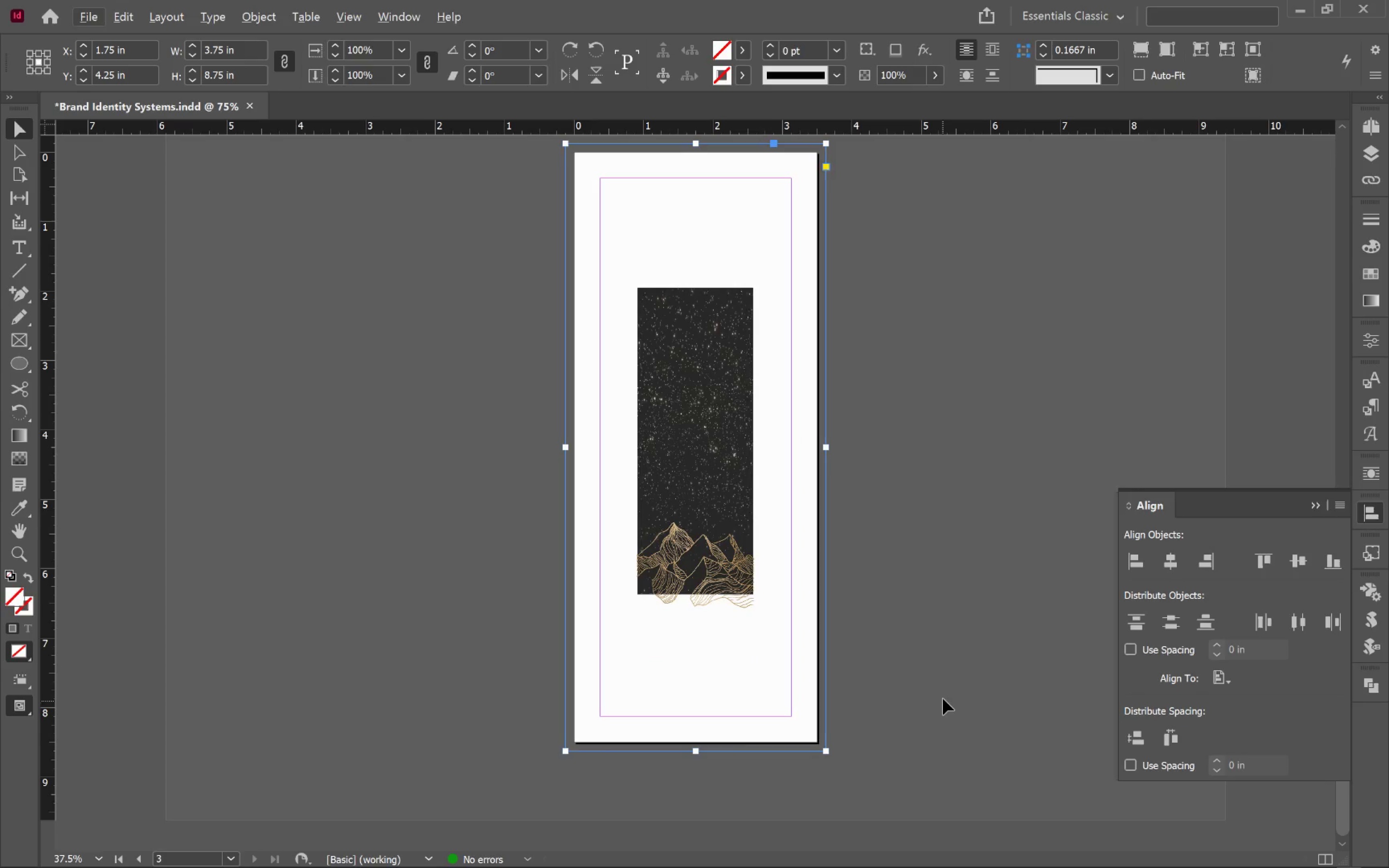 
key(Alt+Control+Shift+C)
 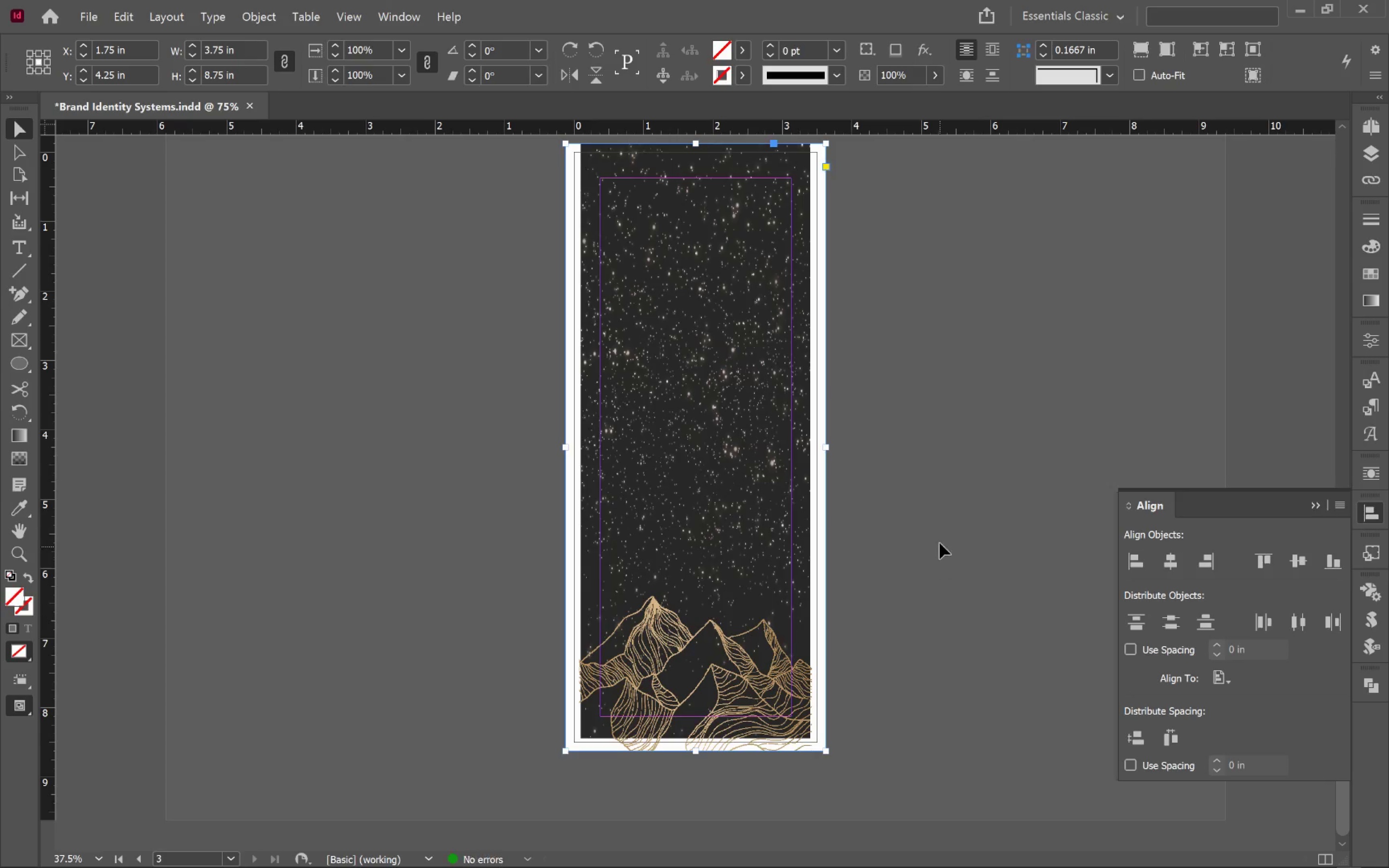 
left_click([940, 513])
 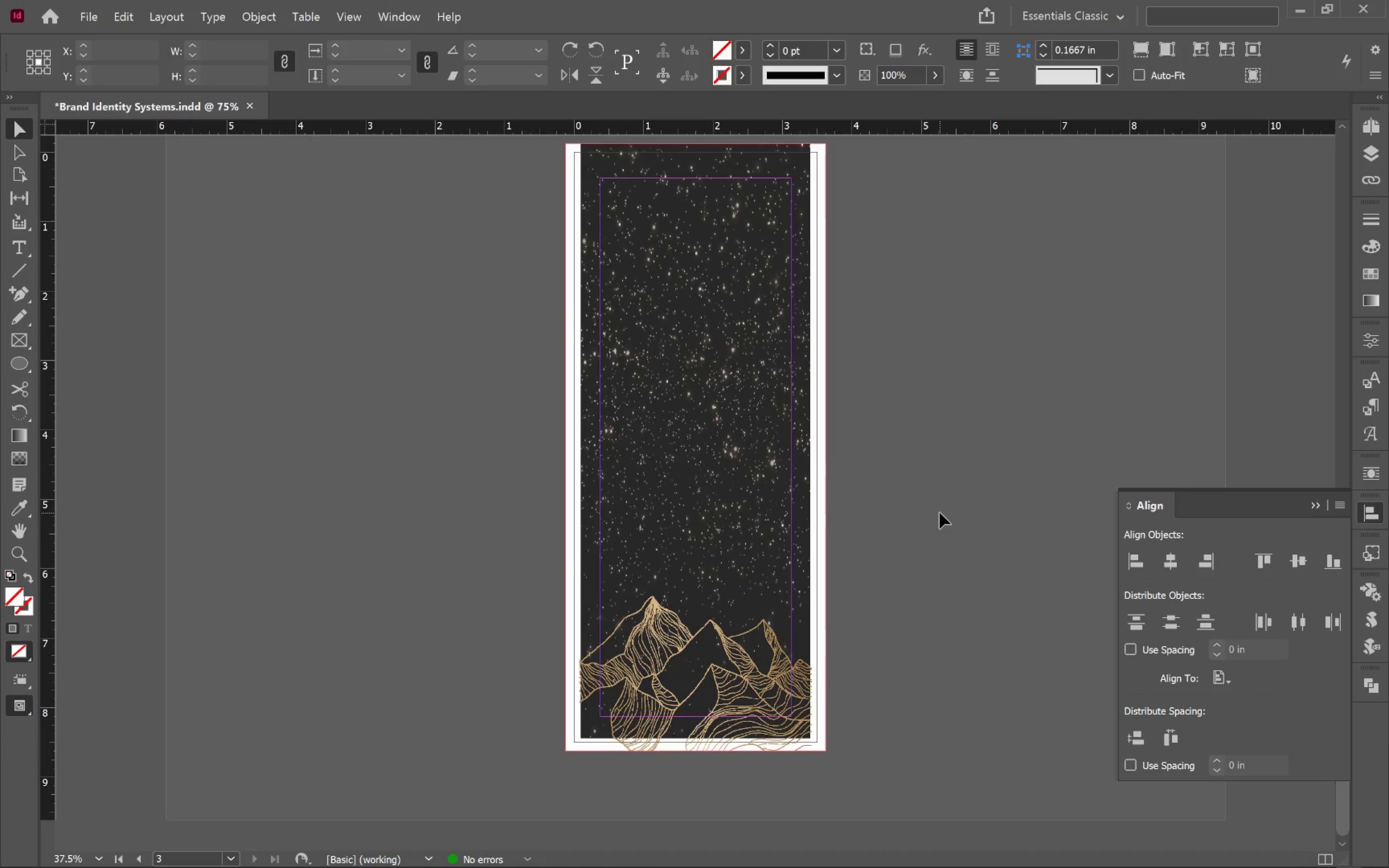 
type(ww)
 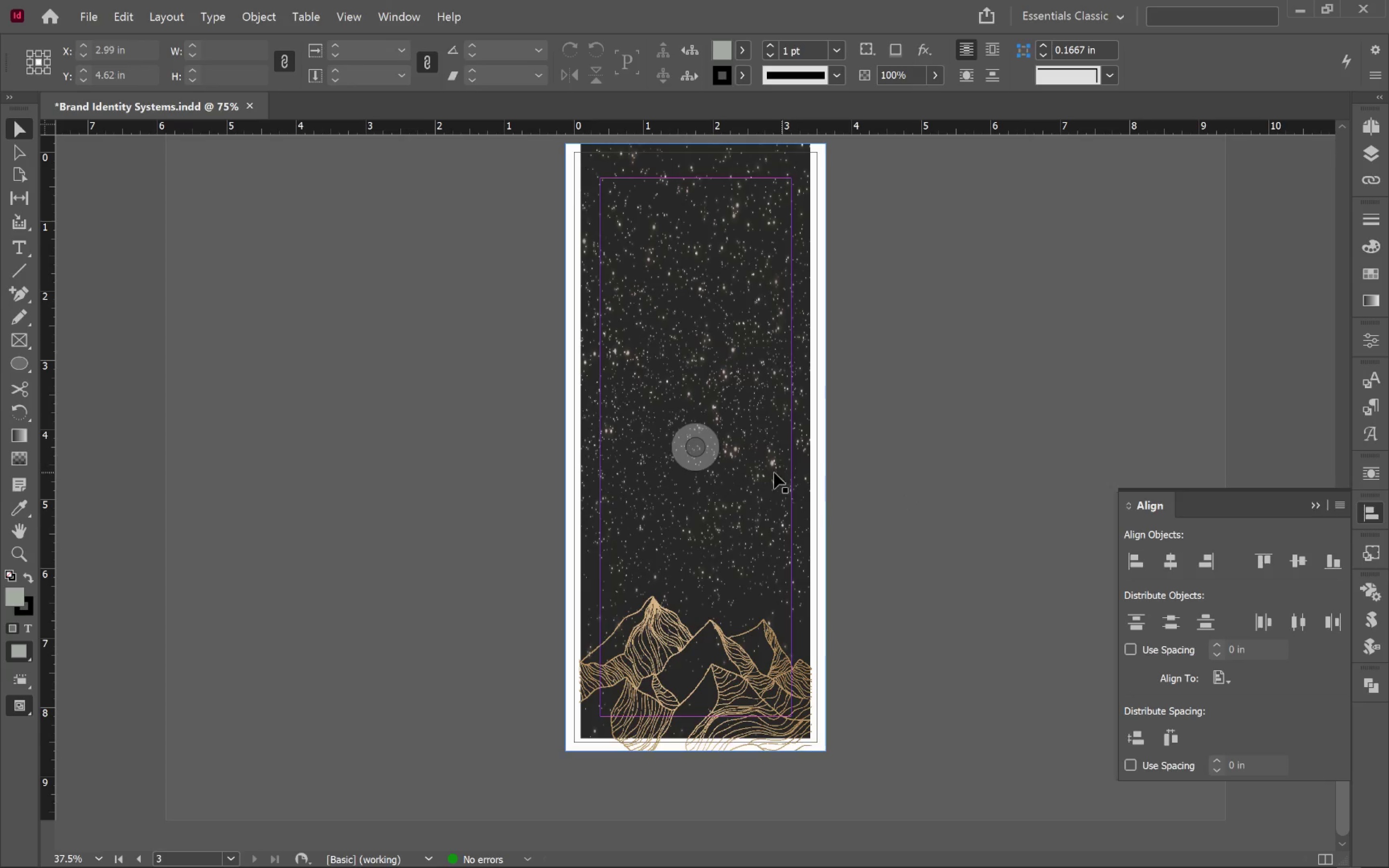 
left_click([768, 473])
 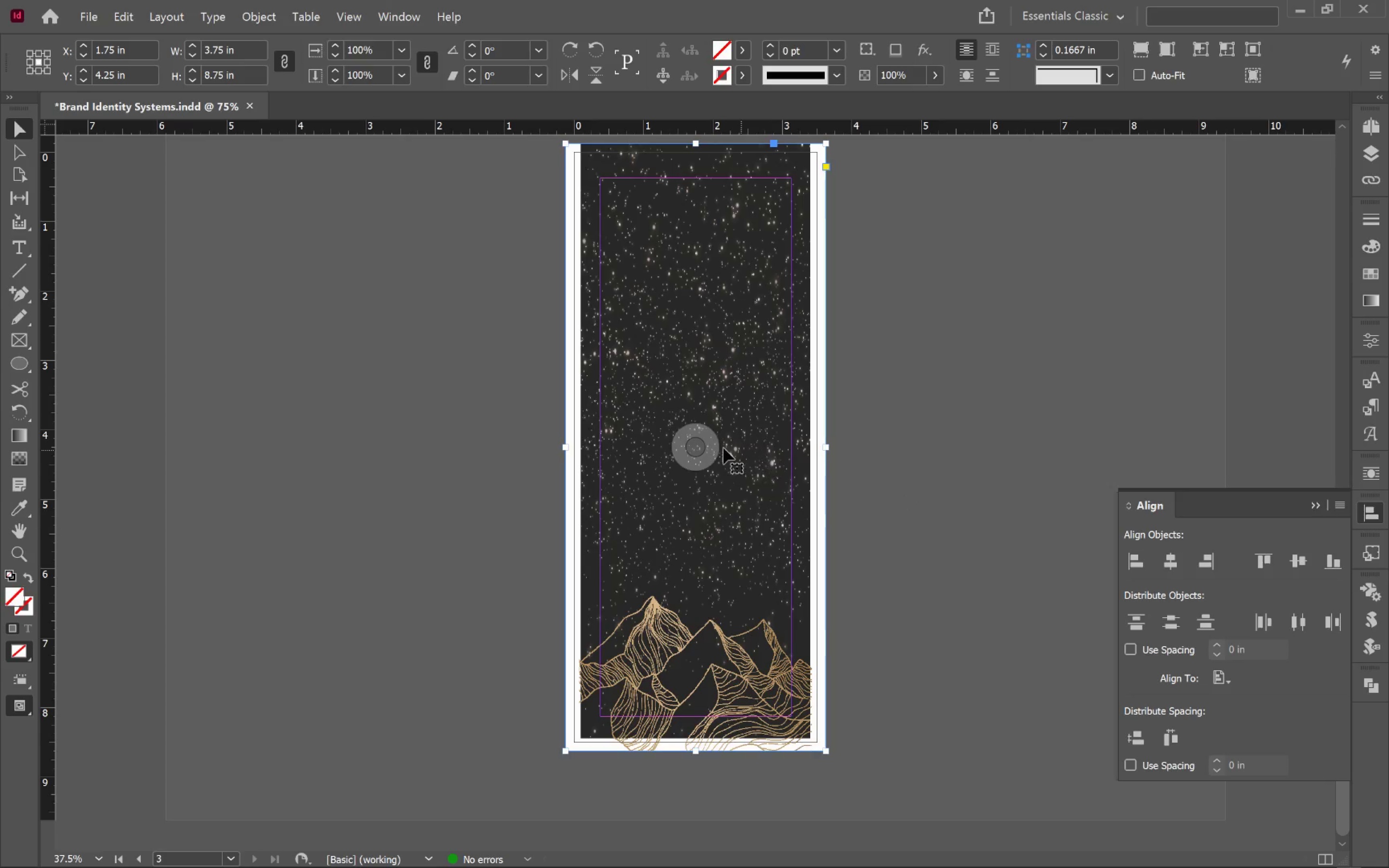 
left_click([707, 447])
 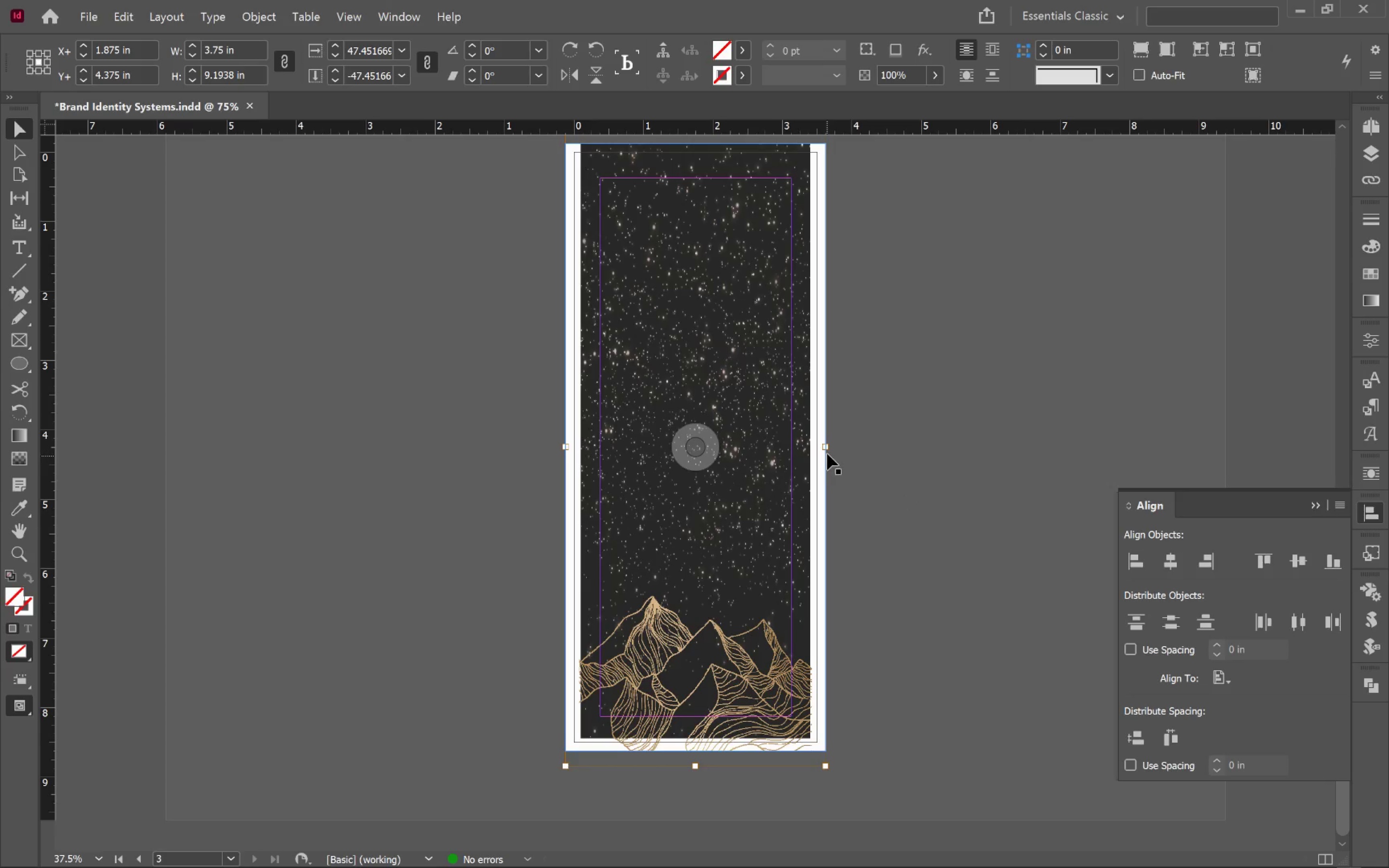 
left_click_drag(start_coordinate=[827, 449], to_coordinate=[848, 447])
 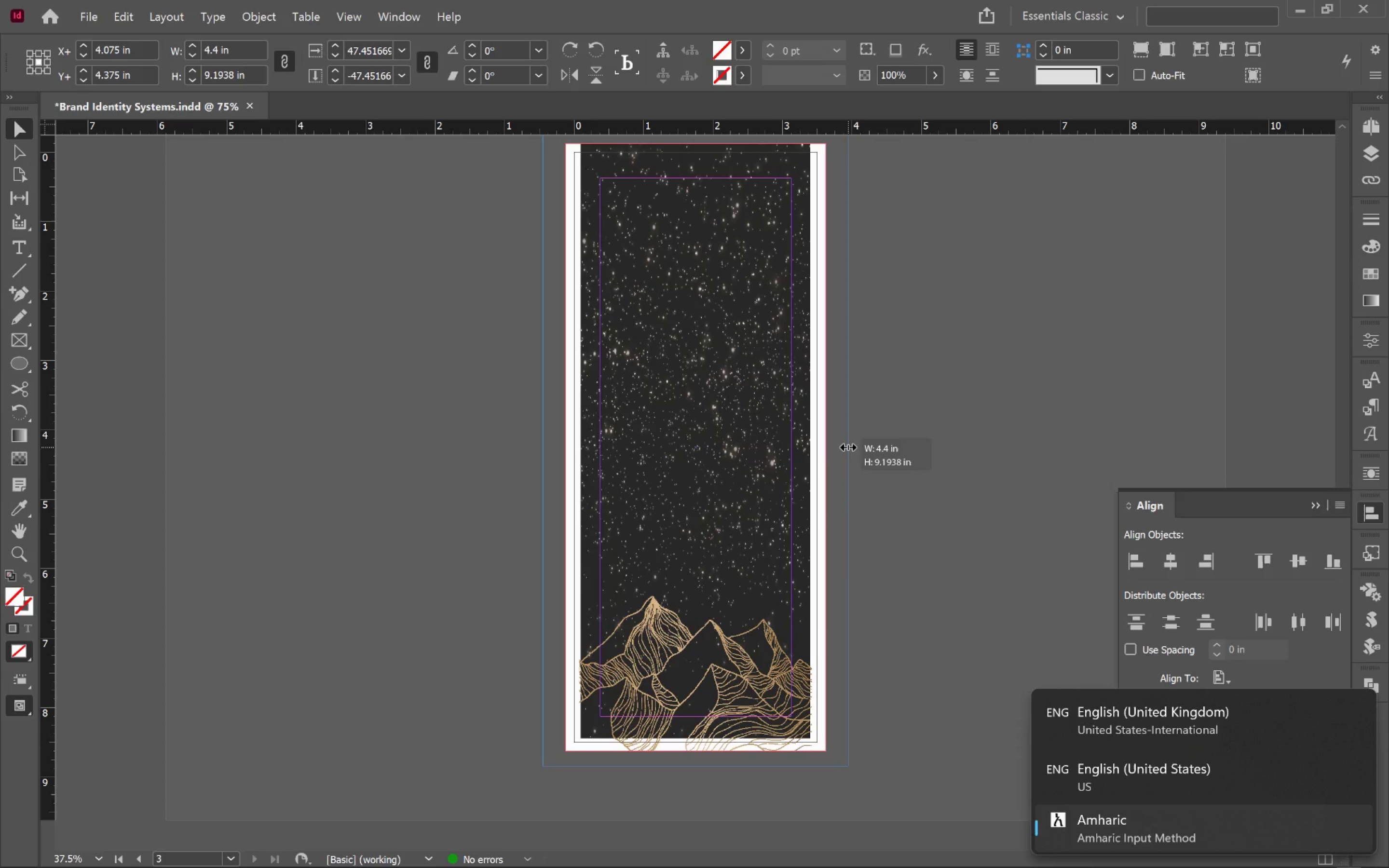 
hold_key(key=AltLeft, duration=3.2)
 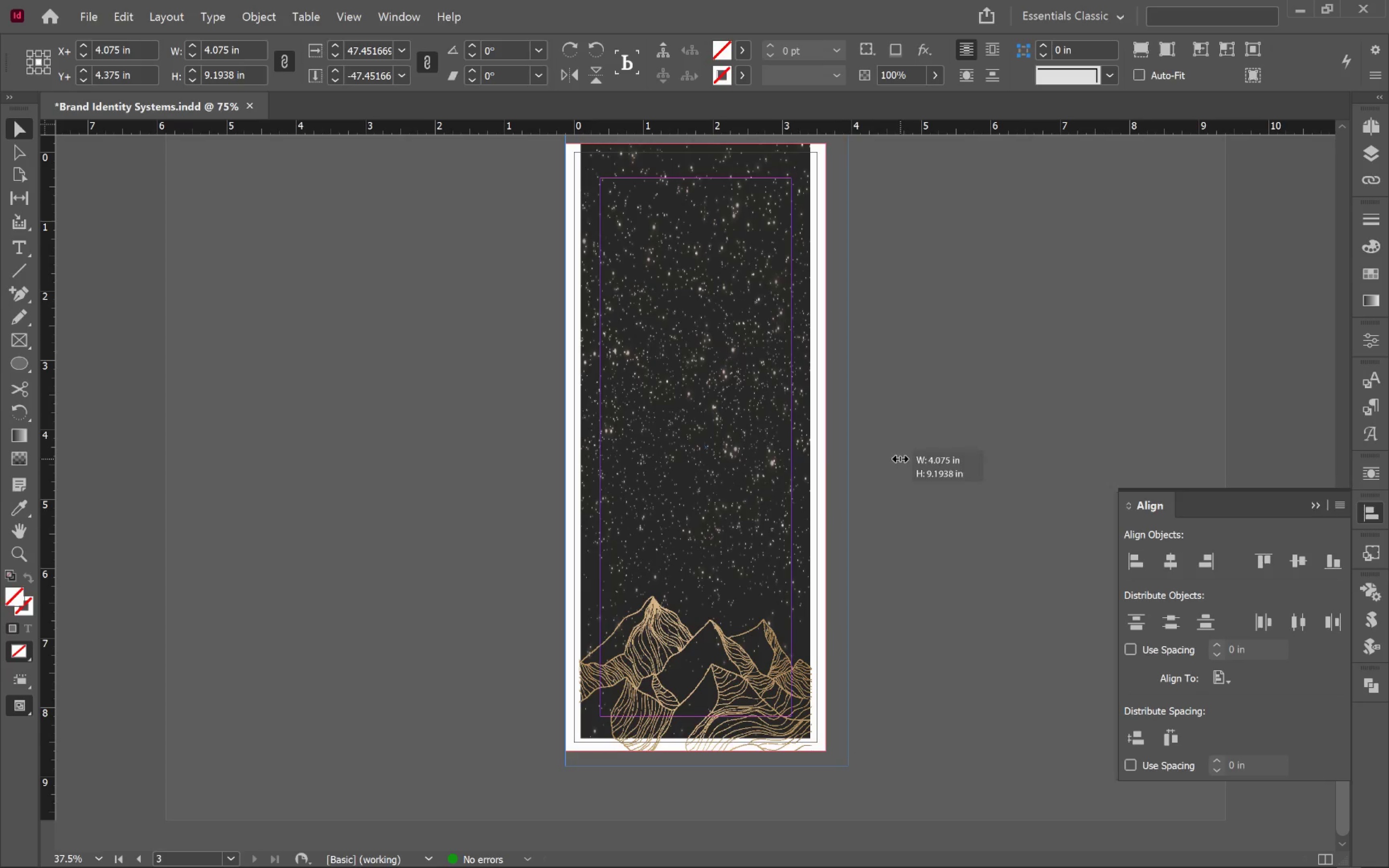 
hold_key(key=ShiftLeft, duration=0.98)
 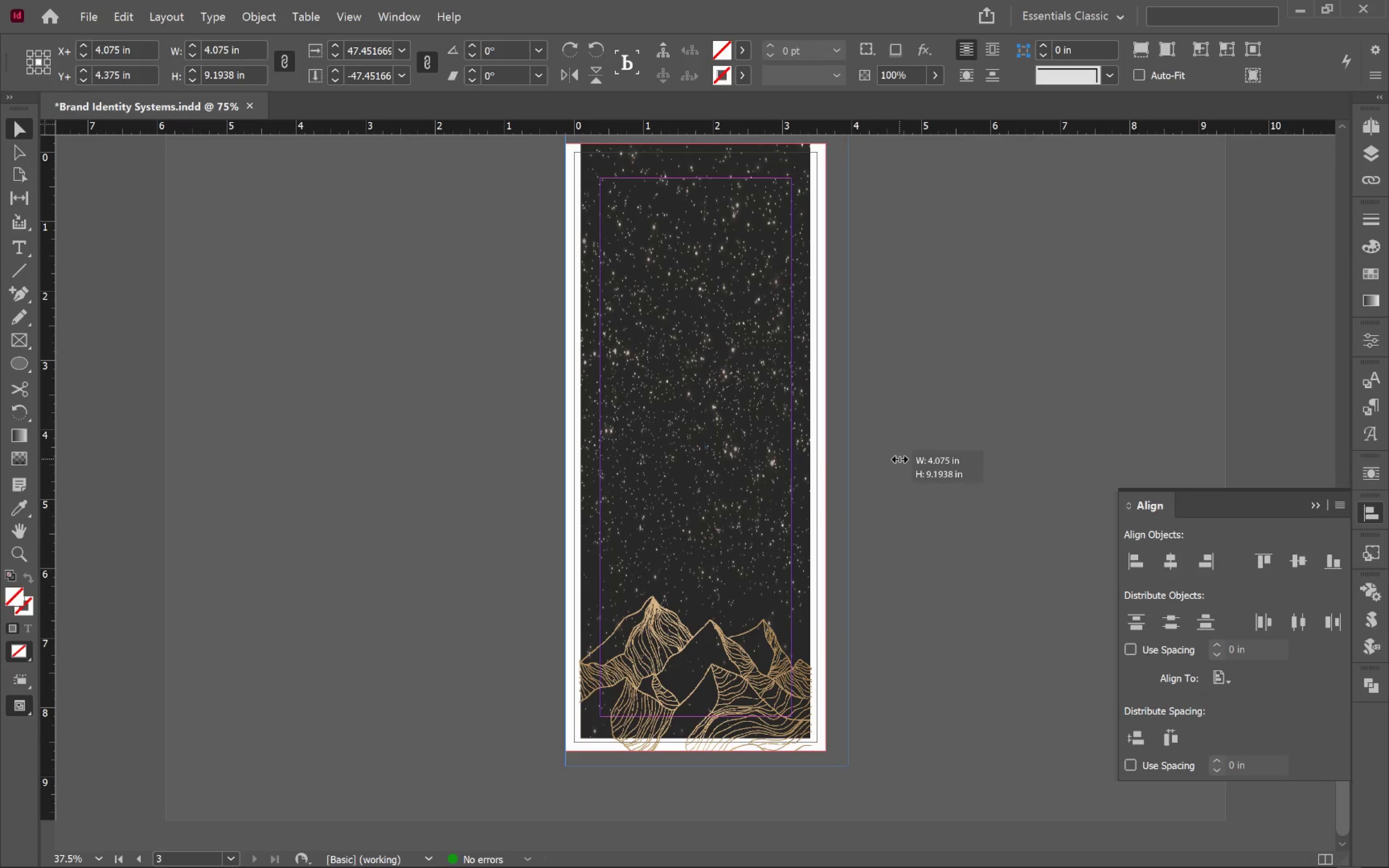 
key(Control+Z)
 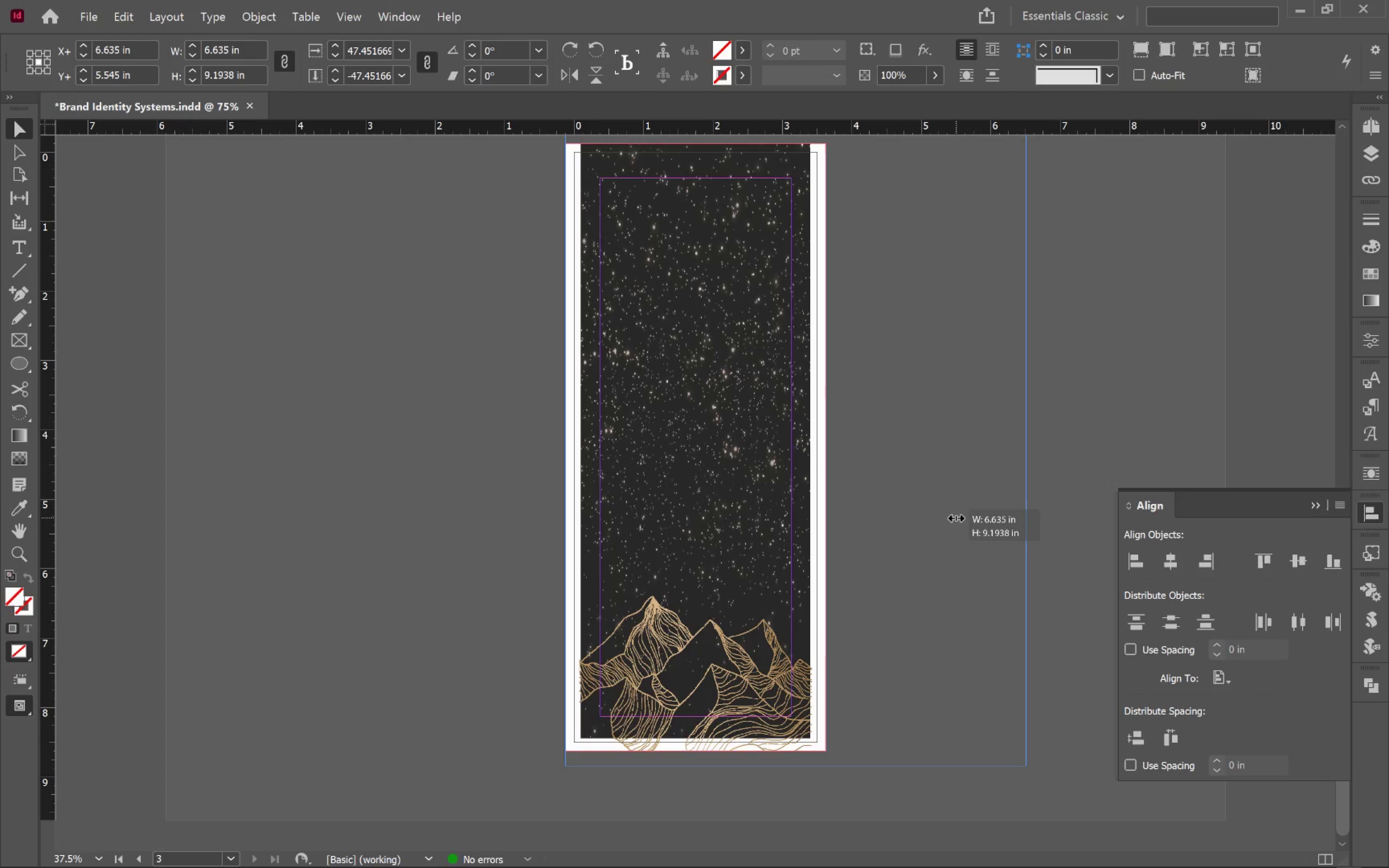 
hold_key(key=AltLeft, duration=0.64)
left_click([956, 517])
 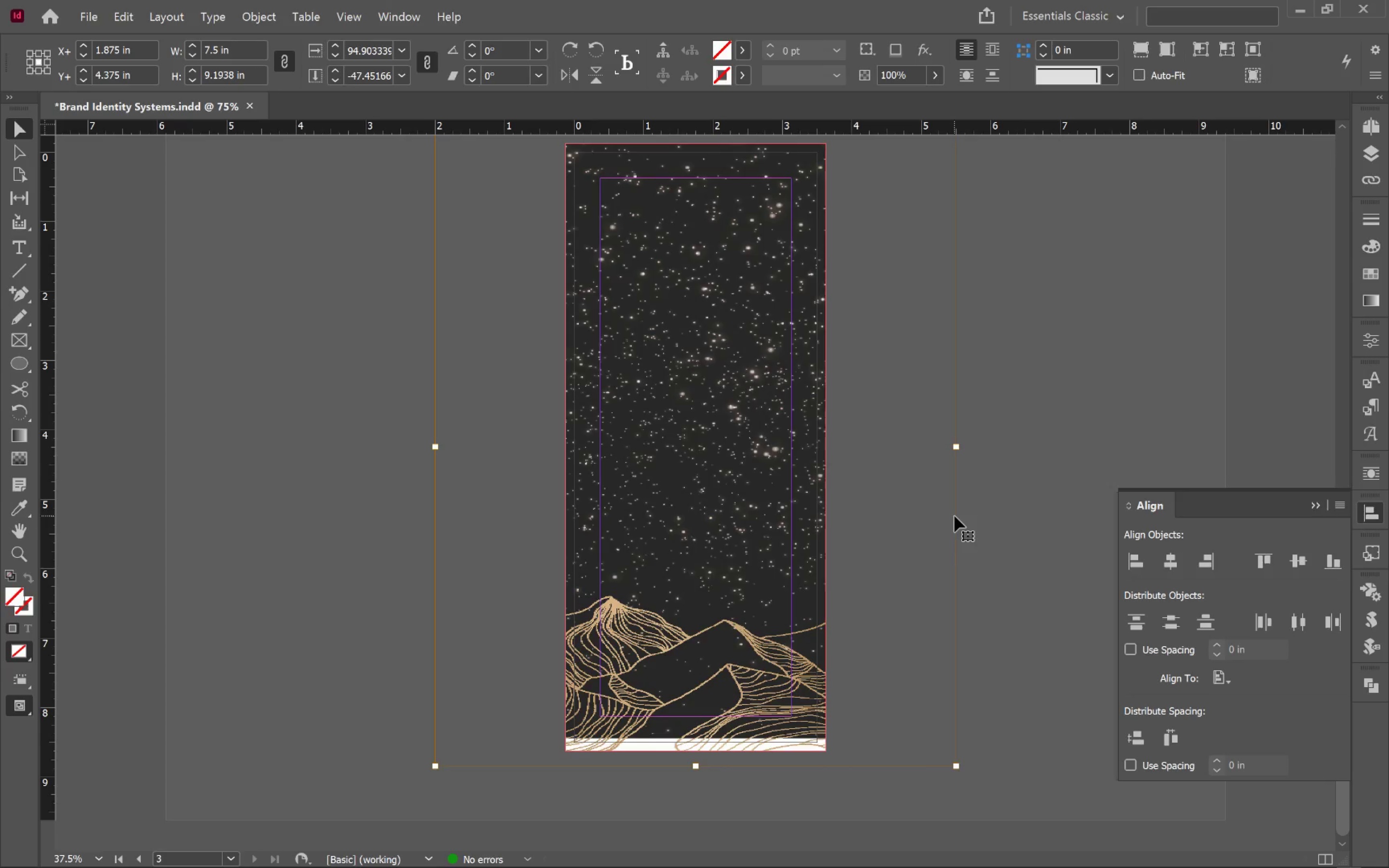 
key(Control+Z)
 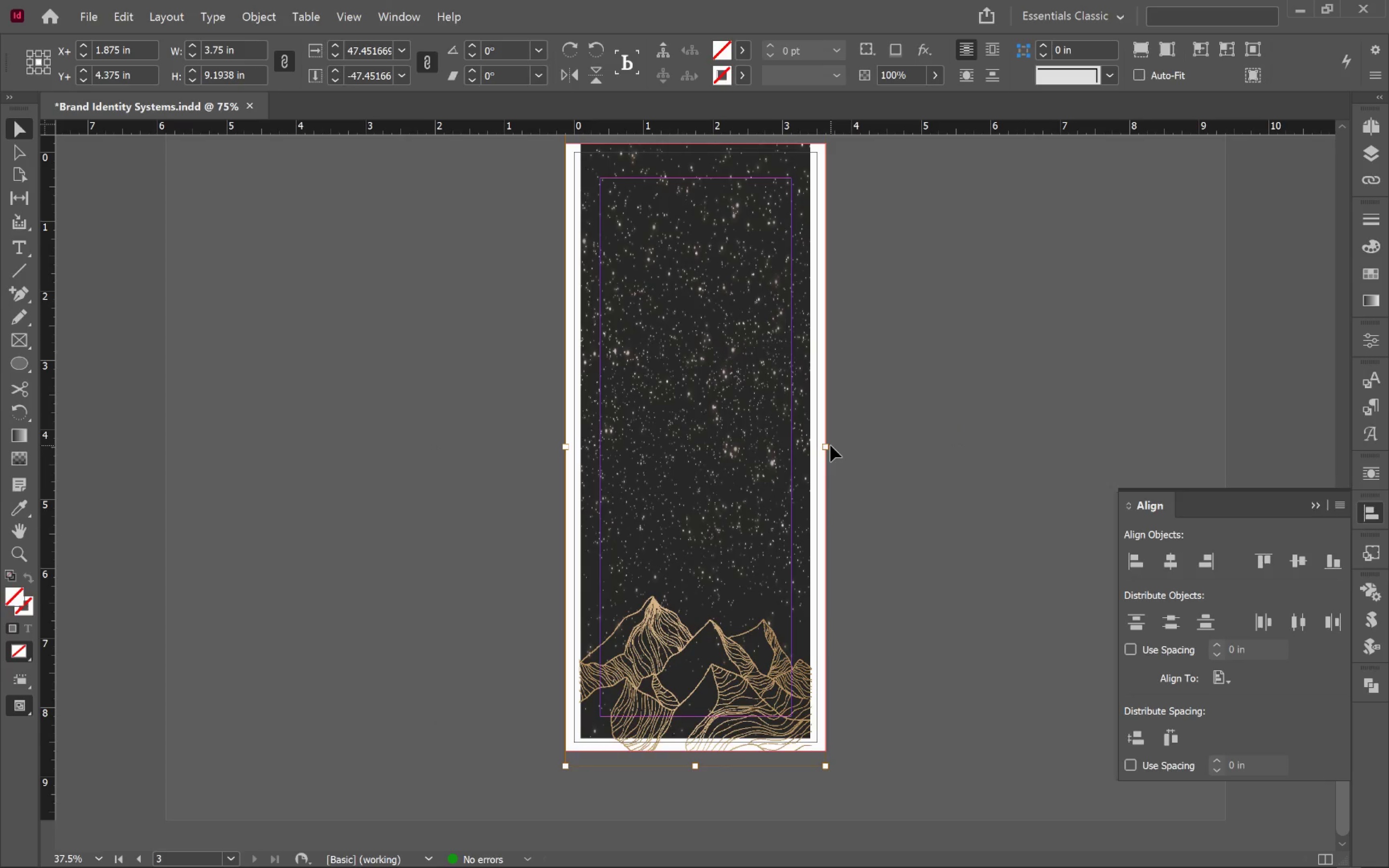 
left_click_drag(start_coordinate=[827, 448], to_coordinate=[854, 447])
 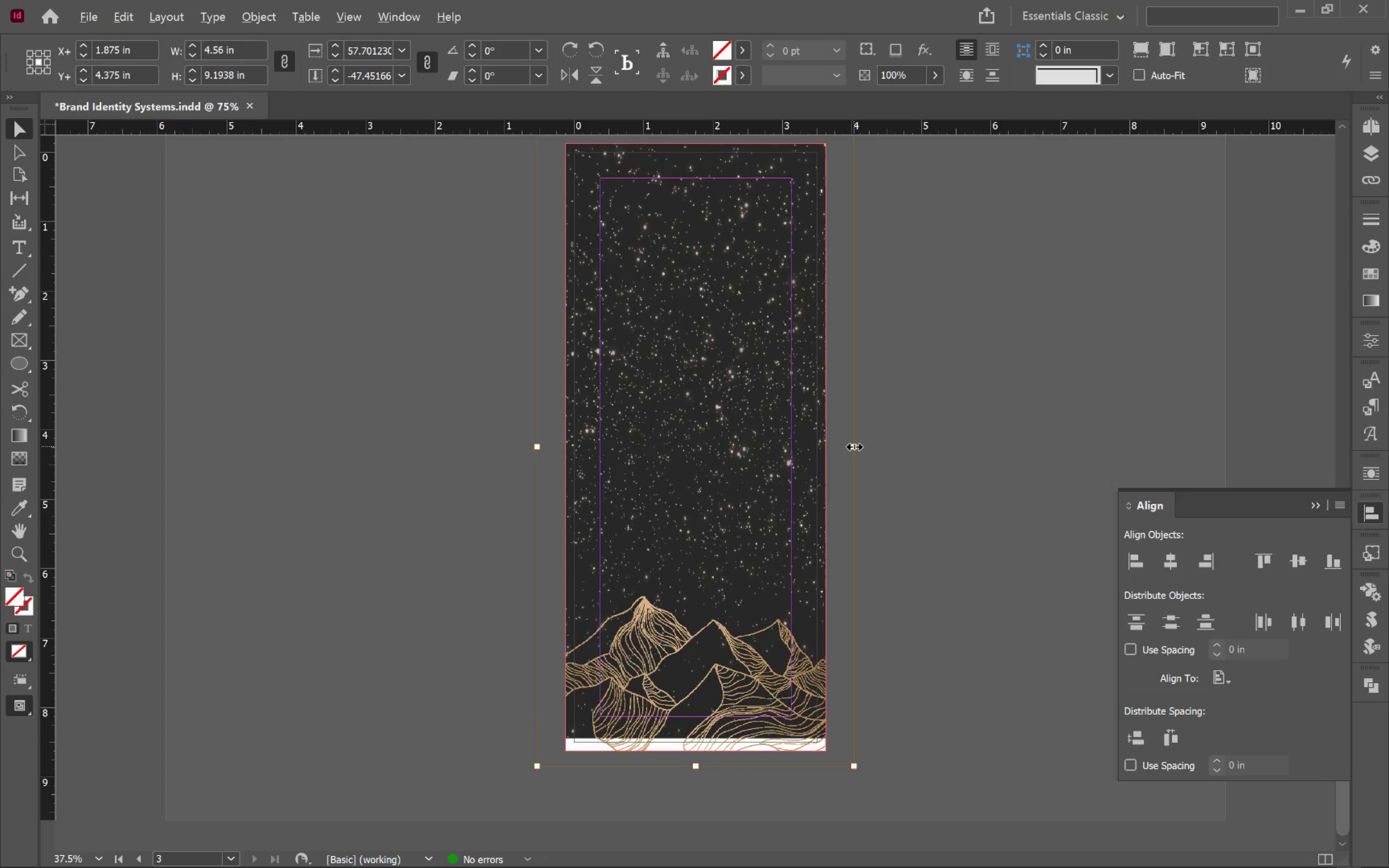 
hold_key(key=AltLeft, duration=2.56)
 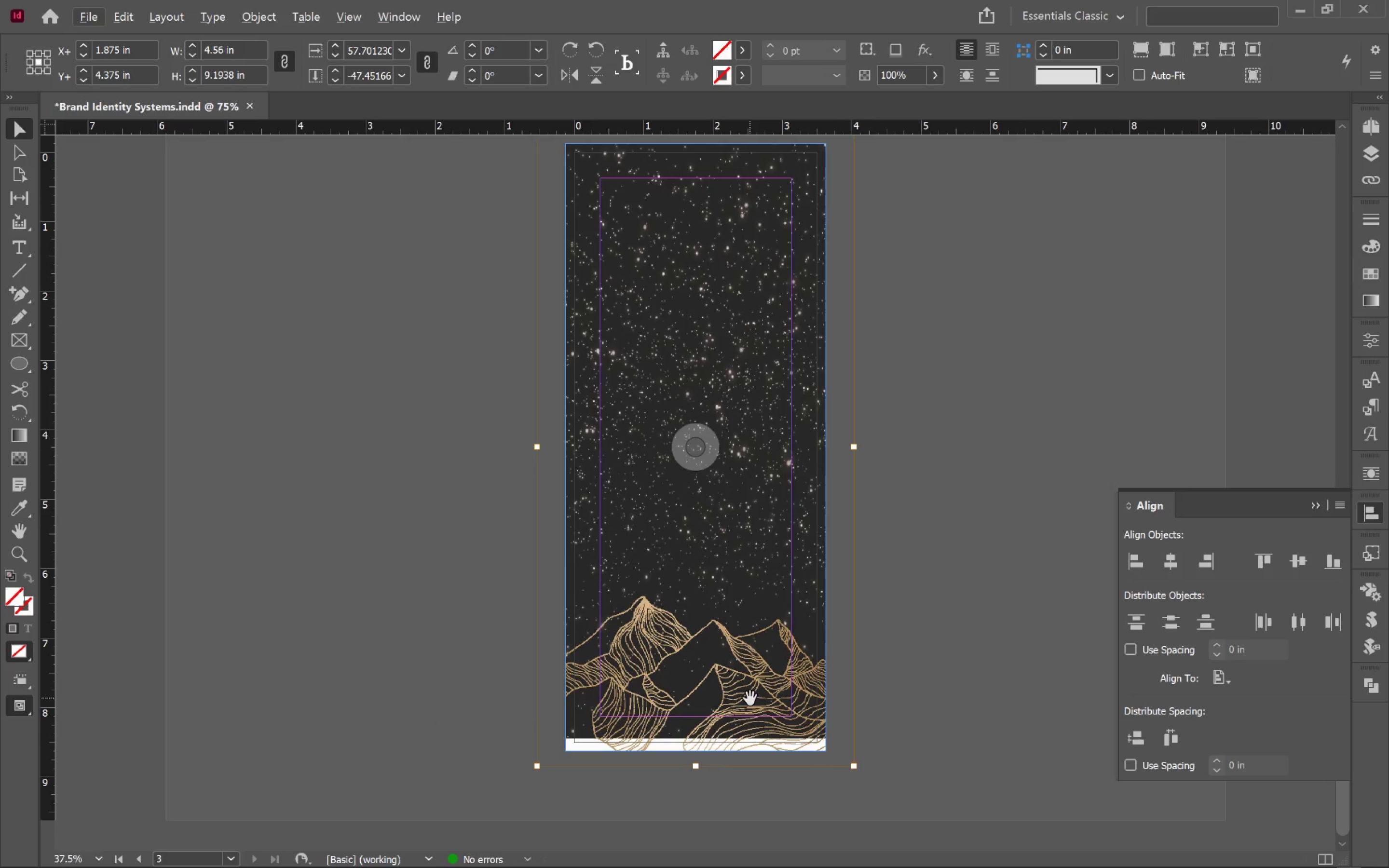 
hold_key(key=AltLeft, duration=0.38)
 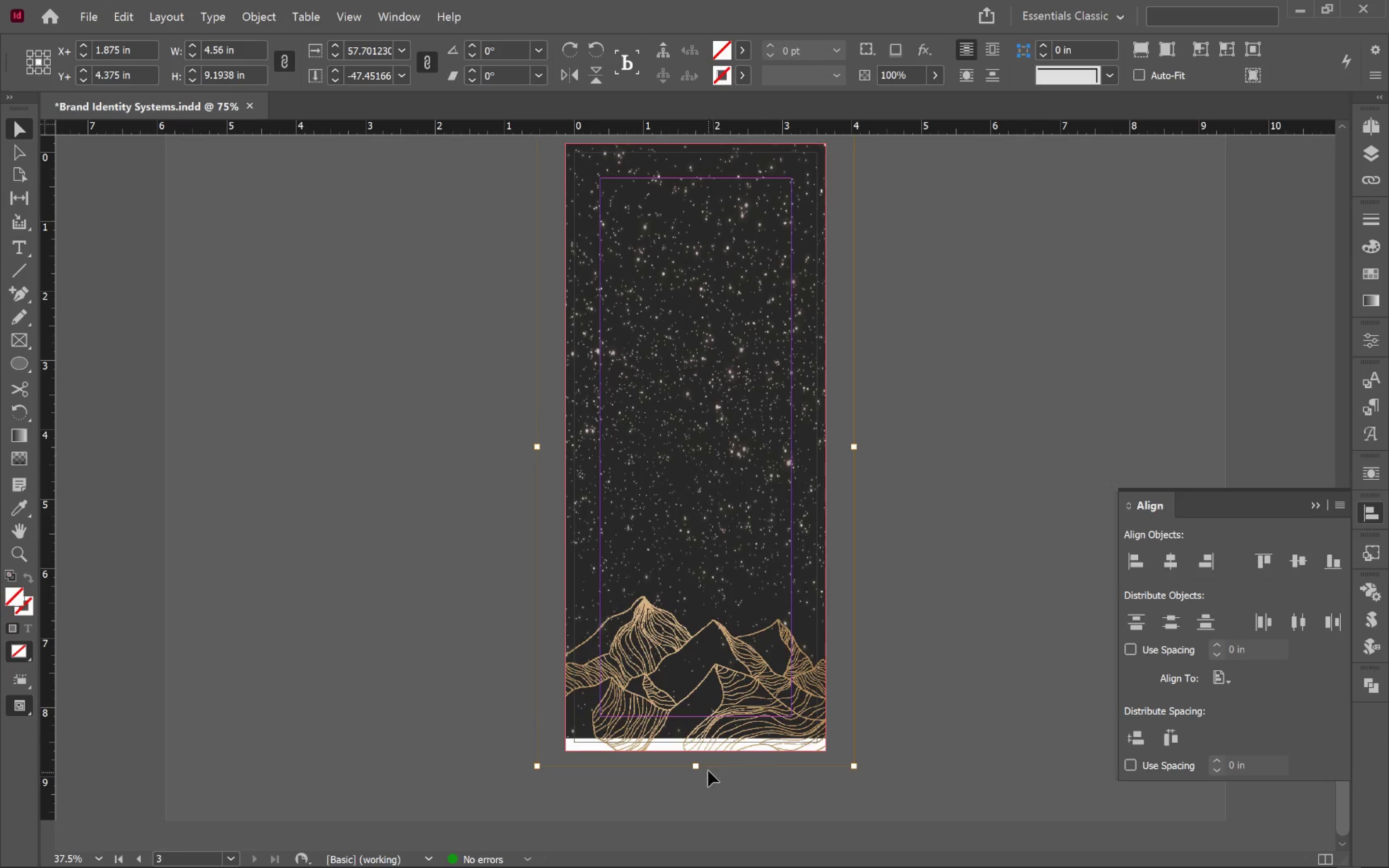 
hold_key(key=AltLeft, duration=4.45)
left_click_drag(start_coordinate=[694, 762], to_coordinate=[690, 775])
 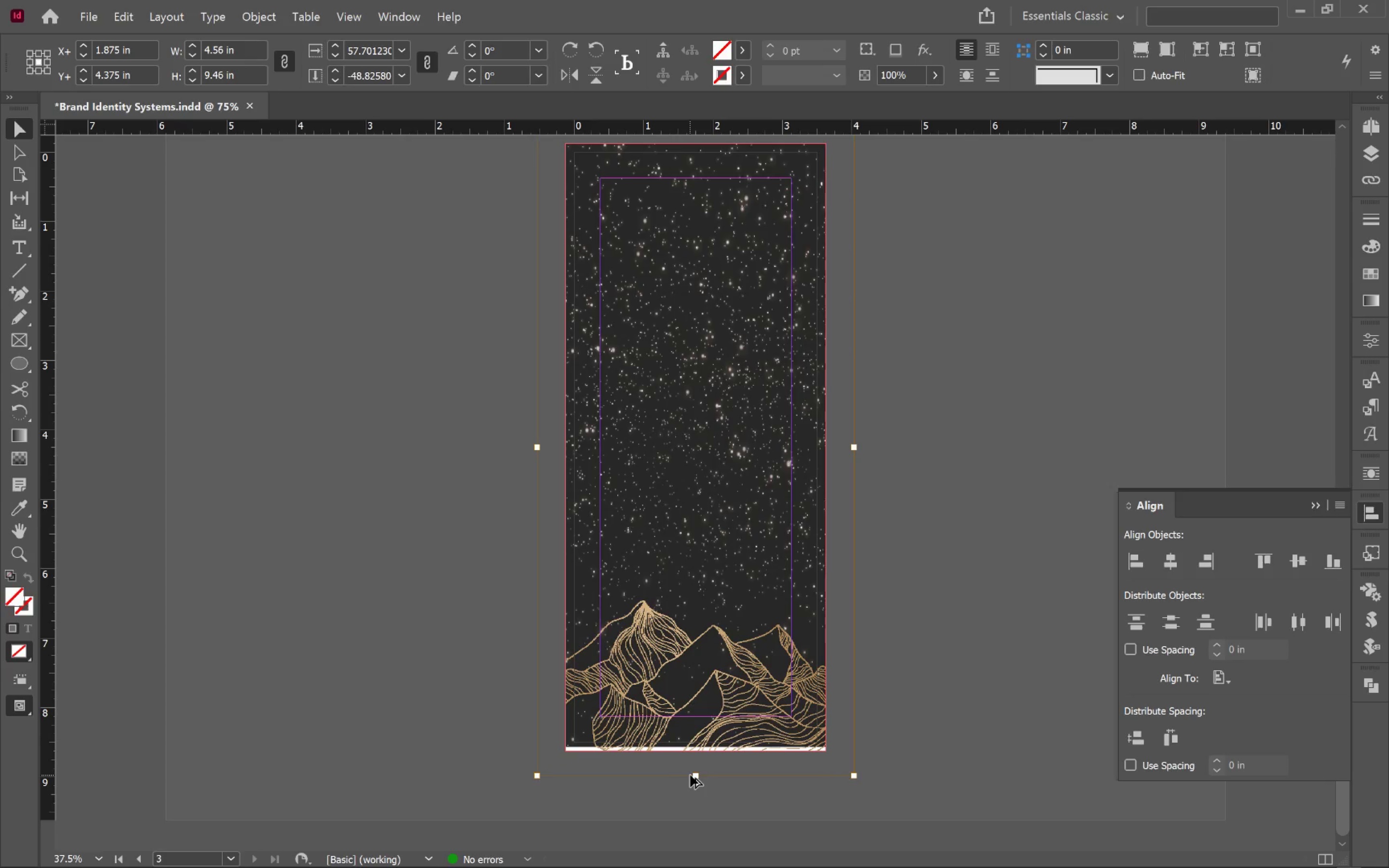 
left_click([690, 775])
 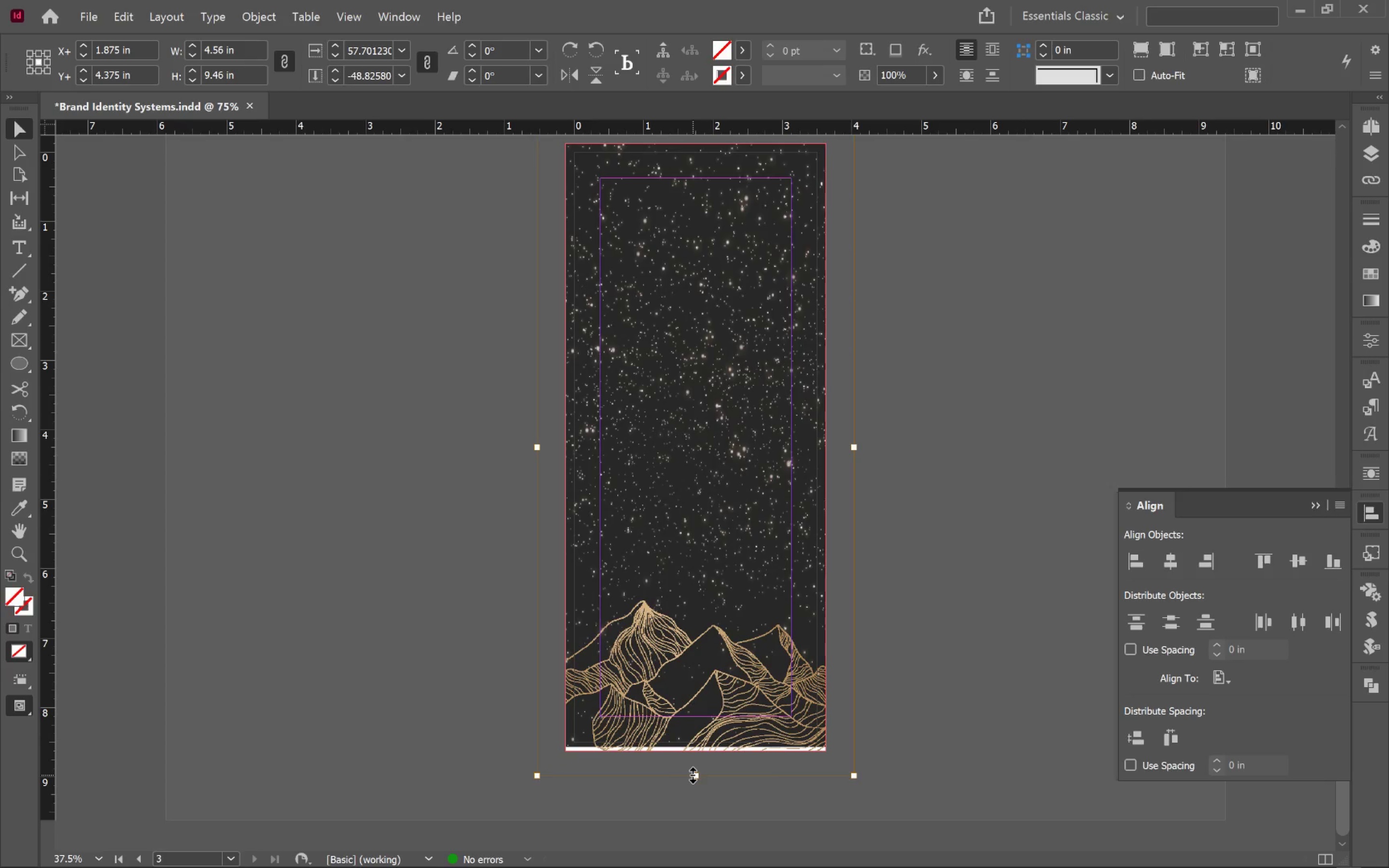 
left_click_drag(start_coordinate=[693, 775], to_coordinate=[694, 788])
 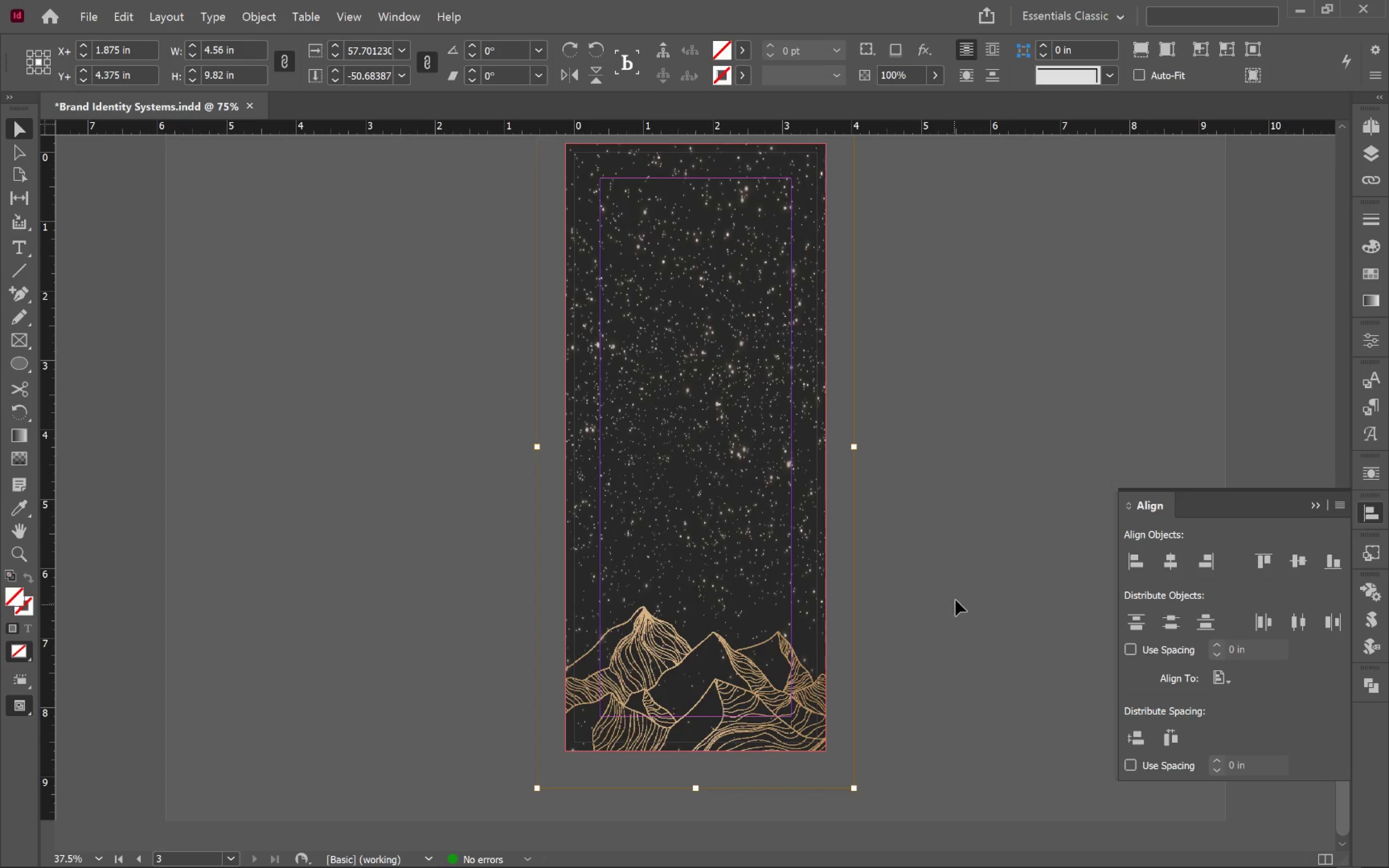 
hold_key(key=ControlLeft, duration=0.53)
left_click([962, 577])
 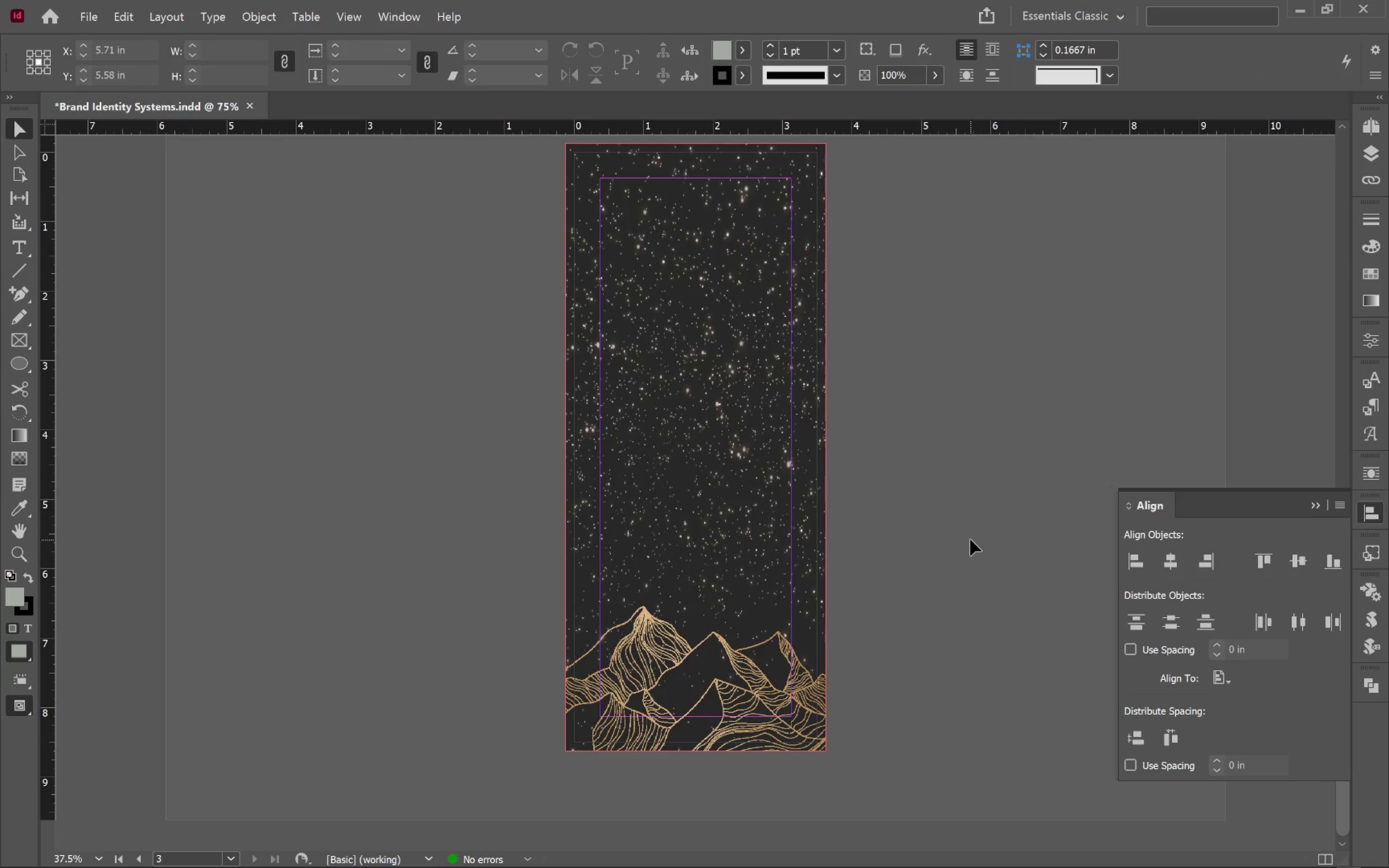 
left_click([970, 540])
 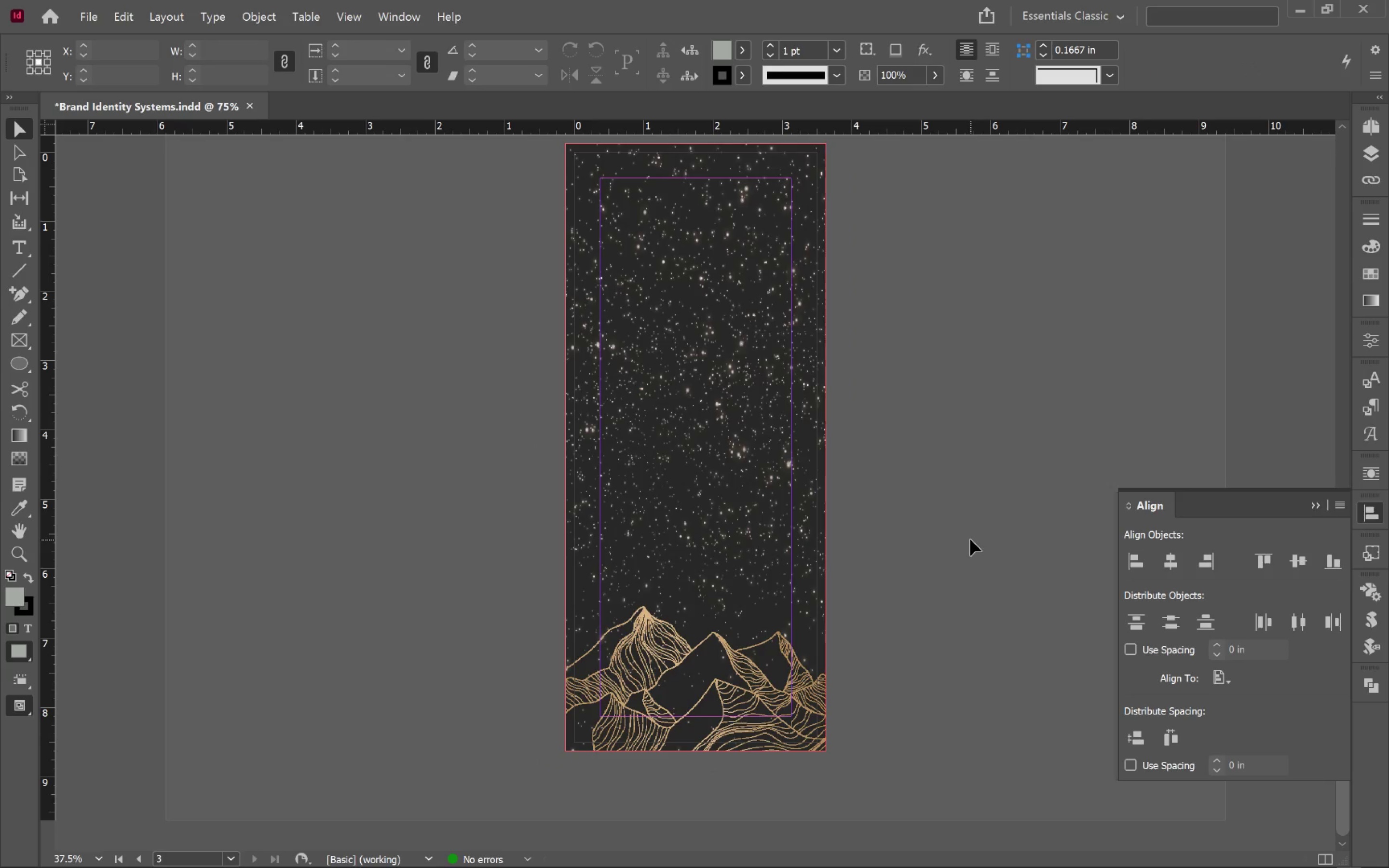 
key(V)
 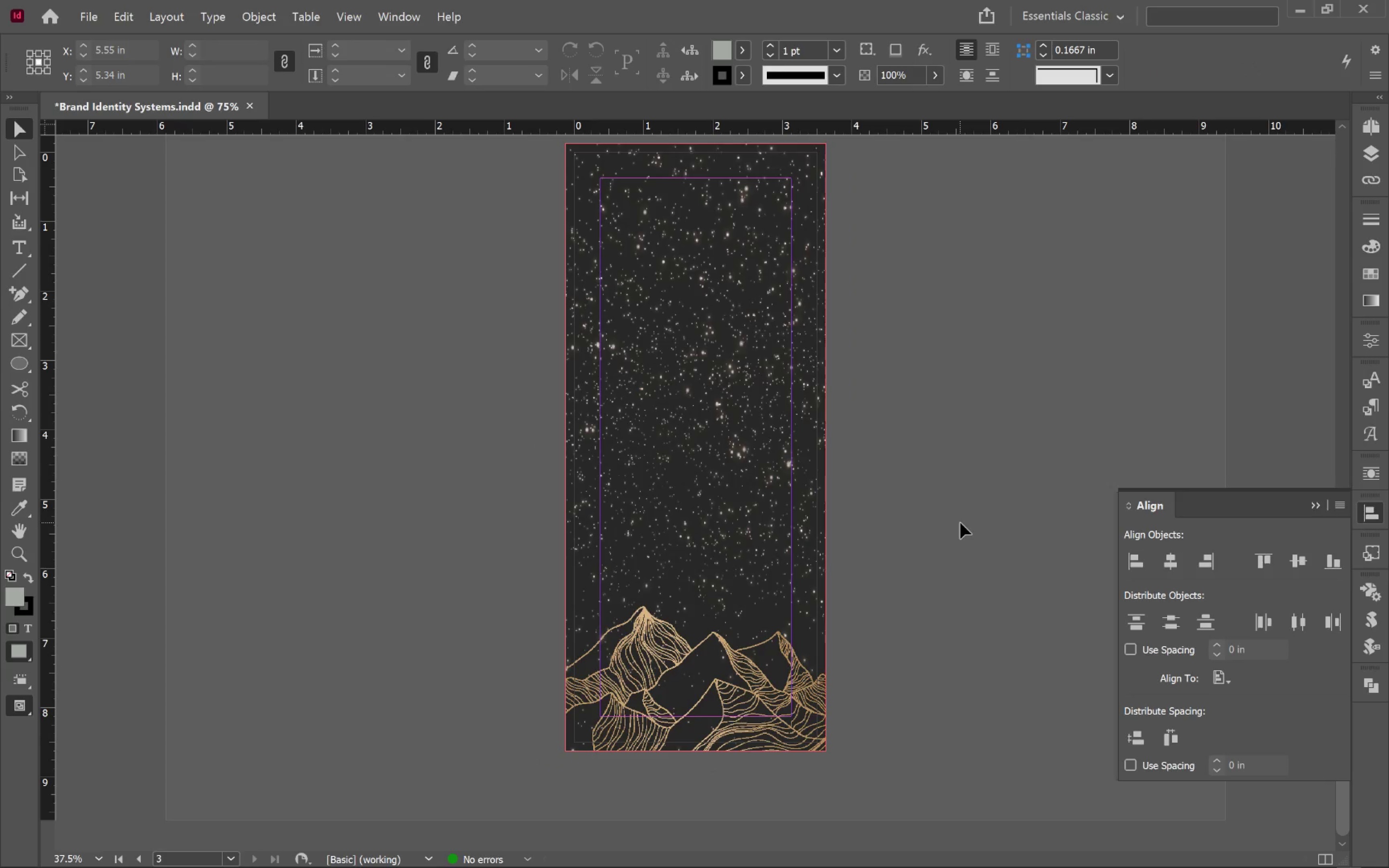 
key(W)
 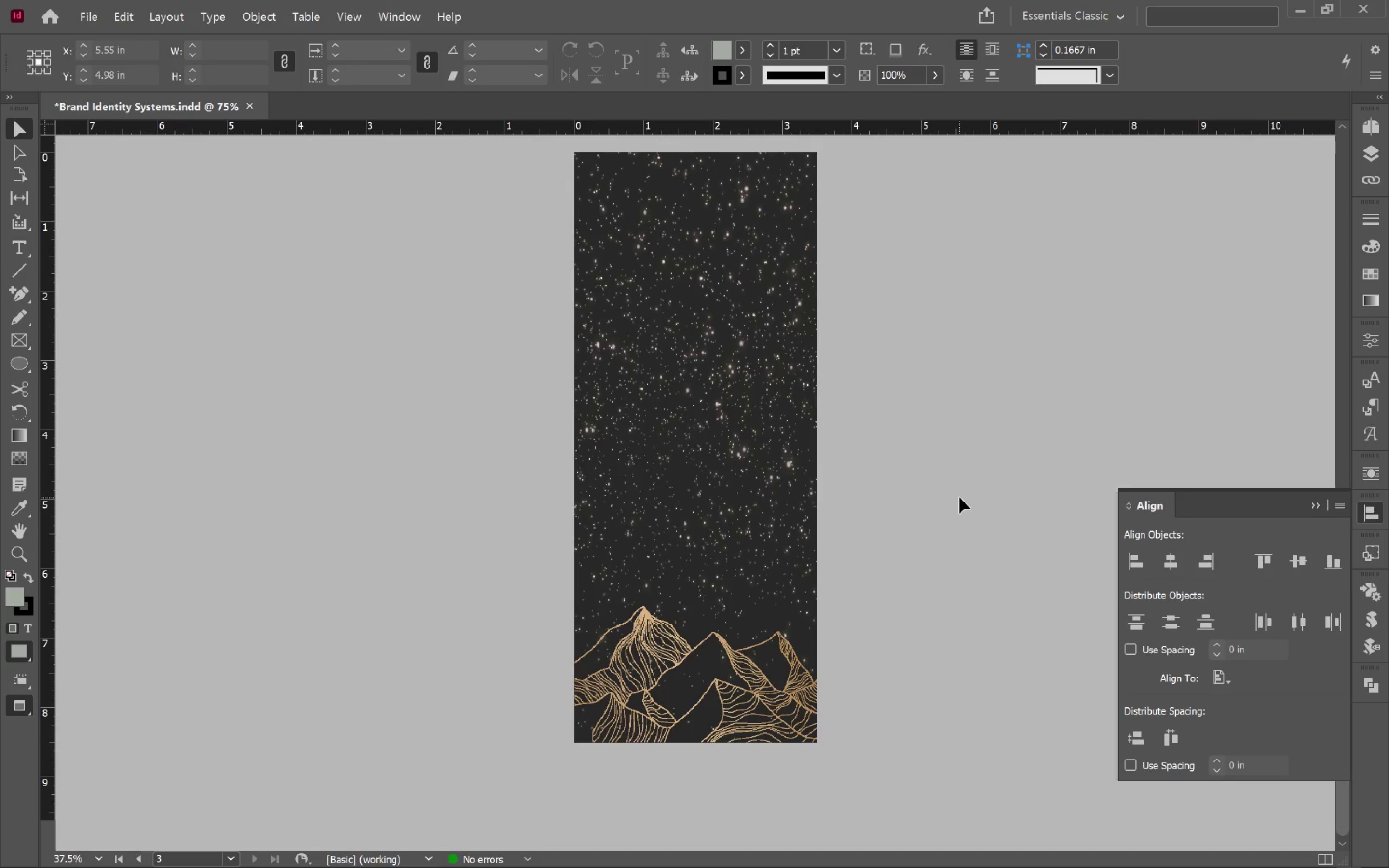 
wait(6.17)
 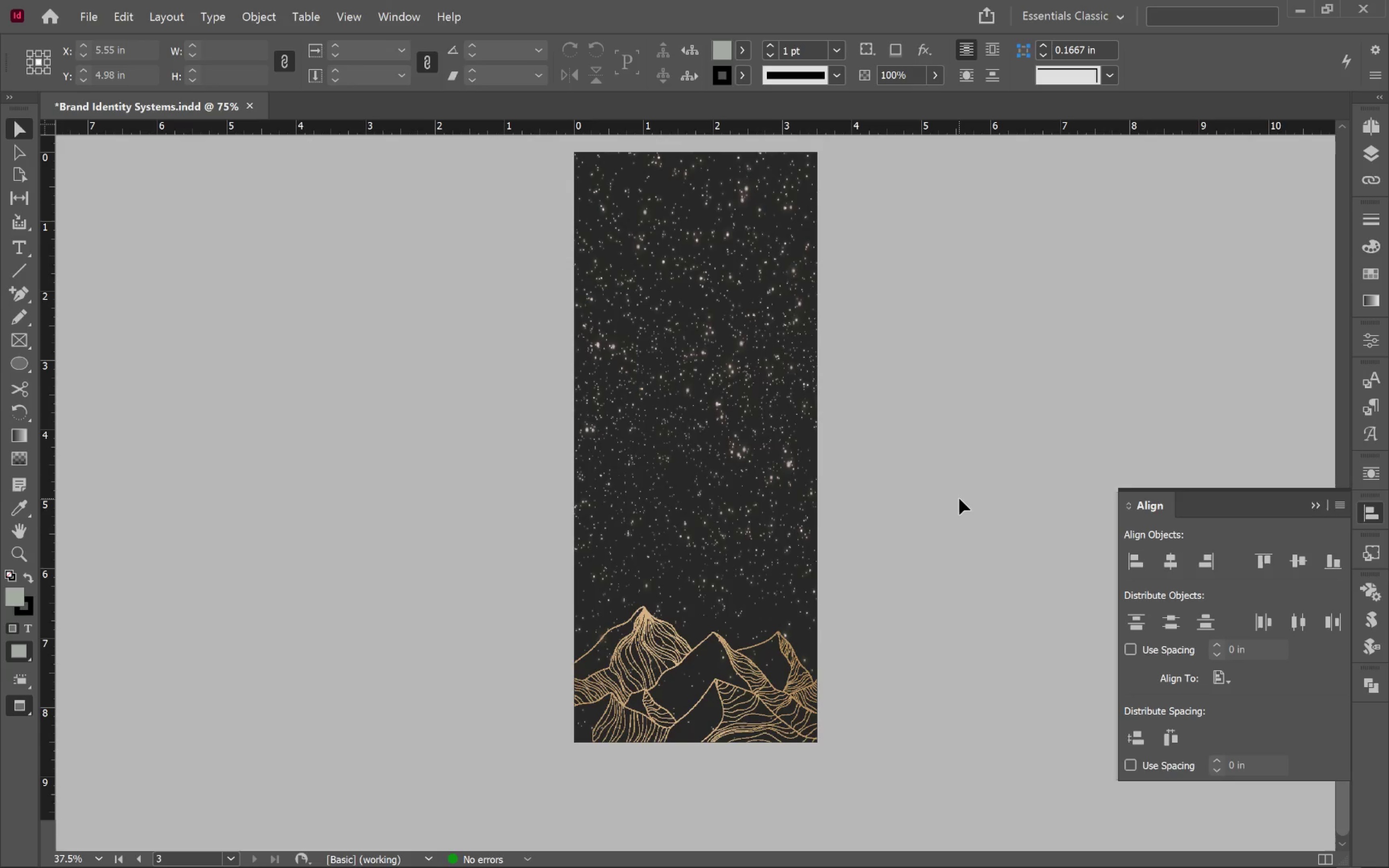 
left_click([705, 393])
 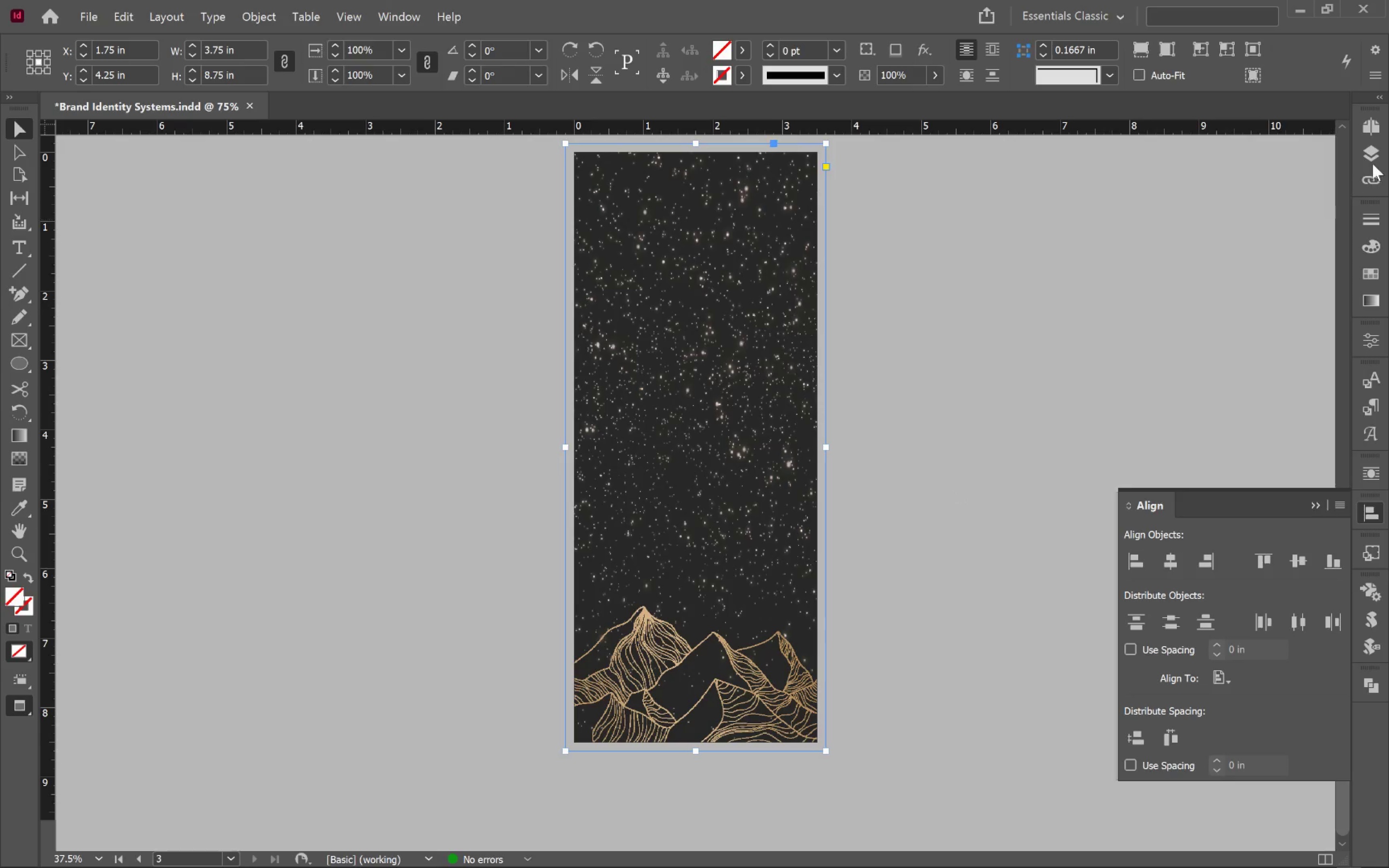 
left_click([1378, 155])
 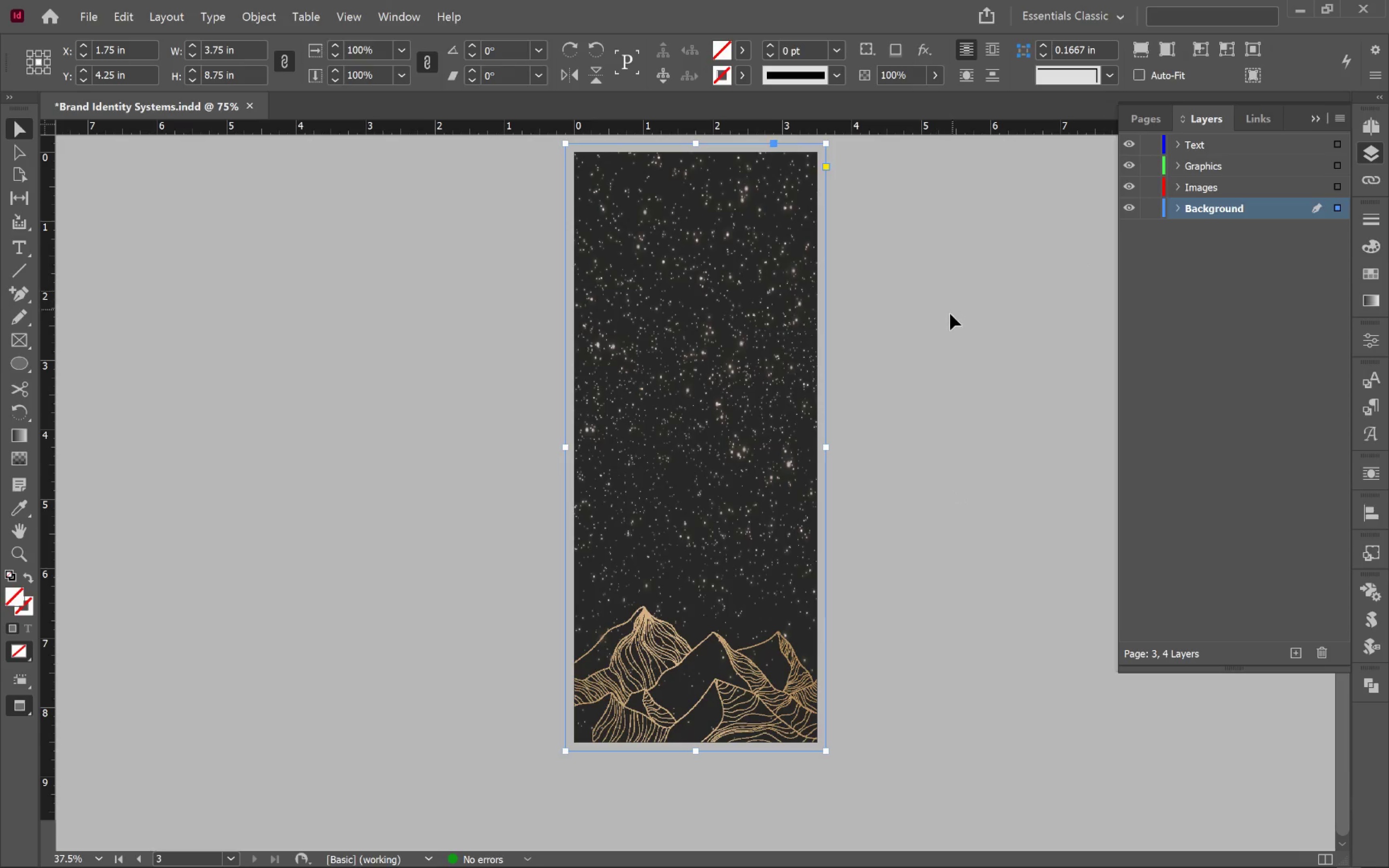 
left_click([952, 312])
 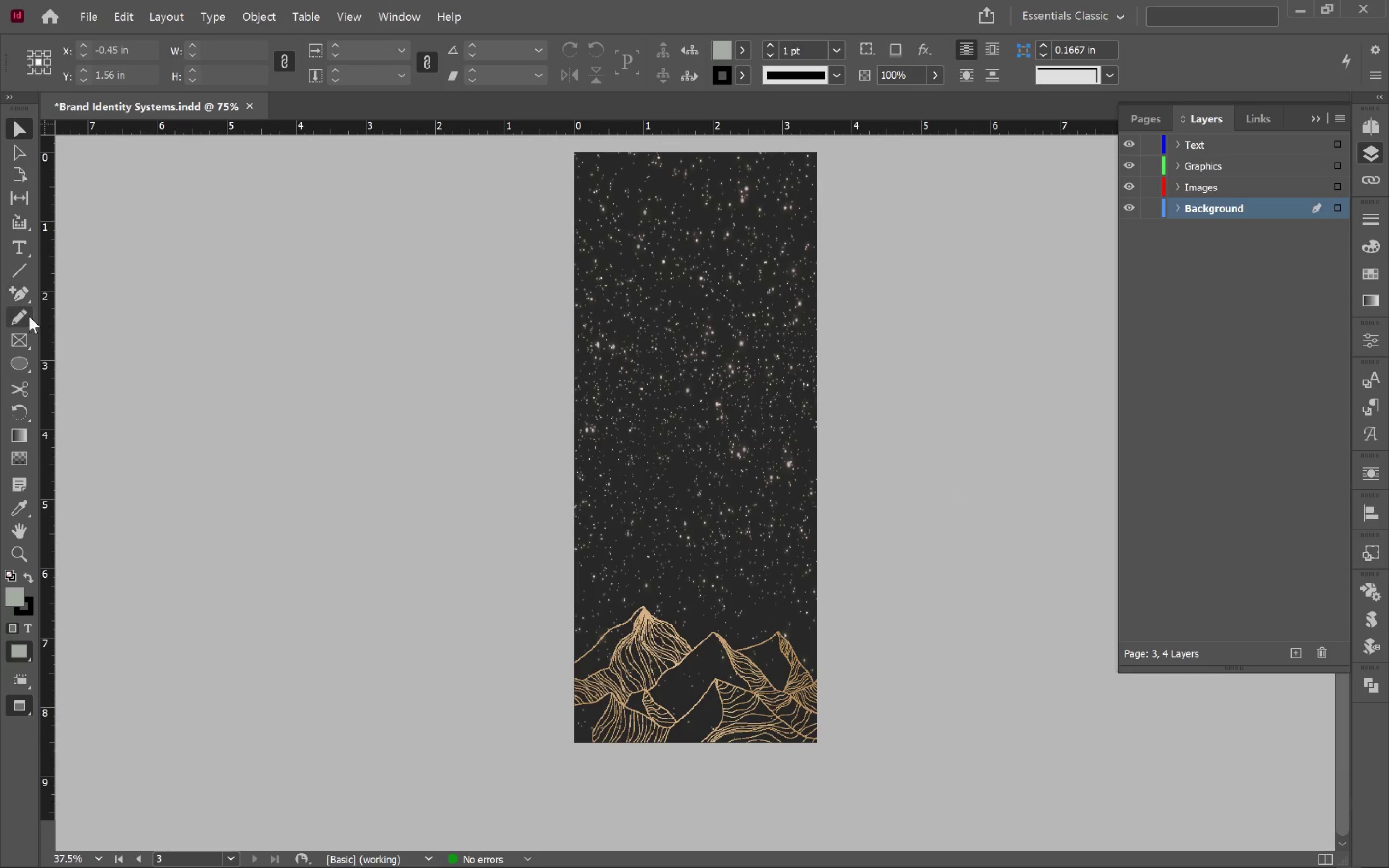 
left_click([21, 344])
 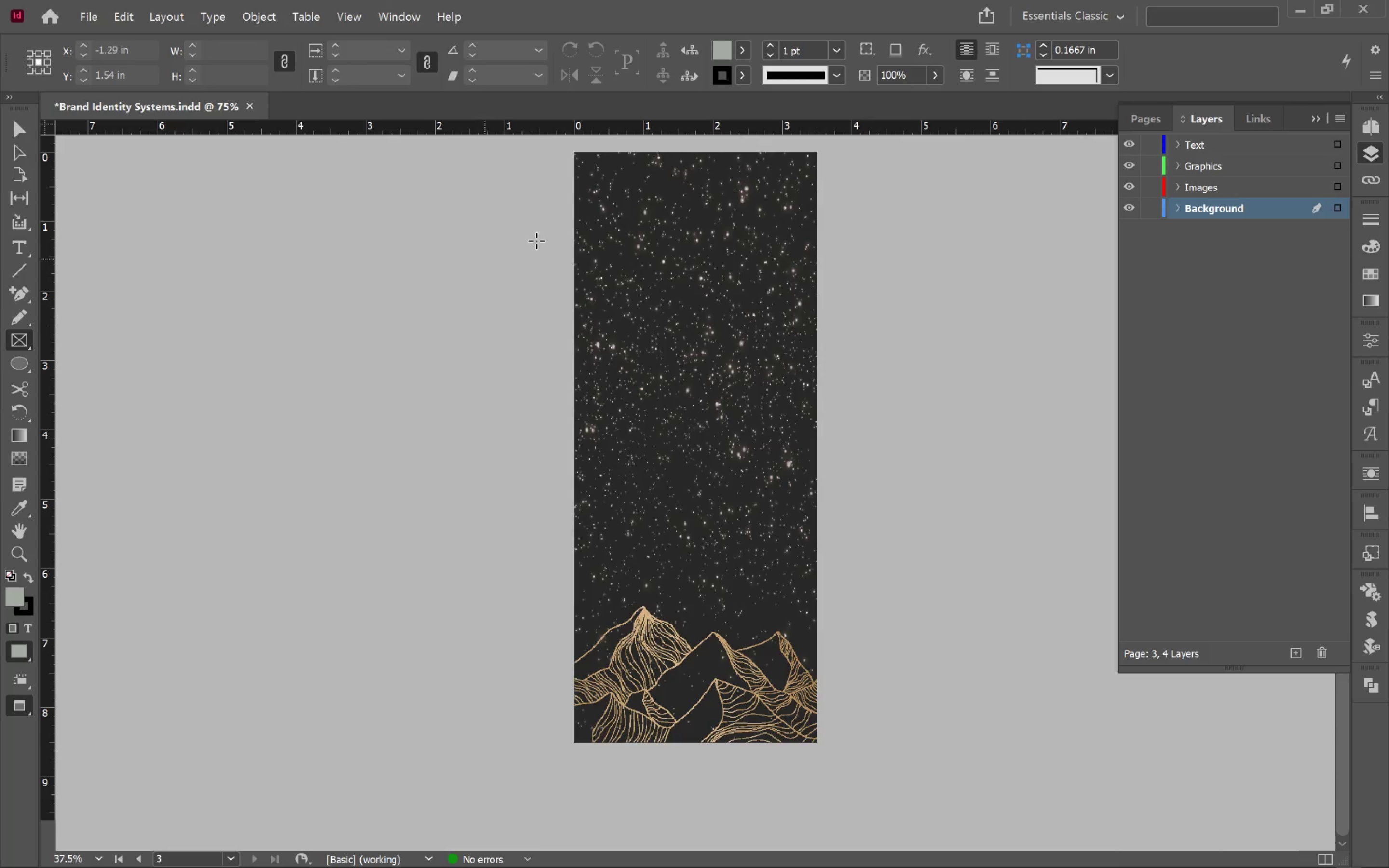 
key(W)
 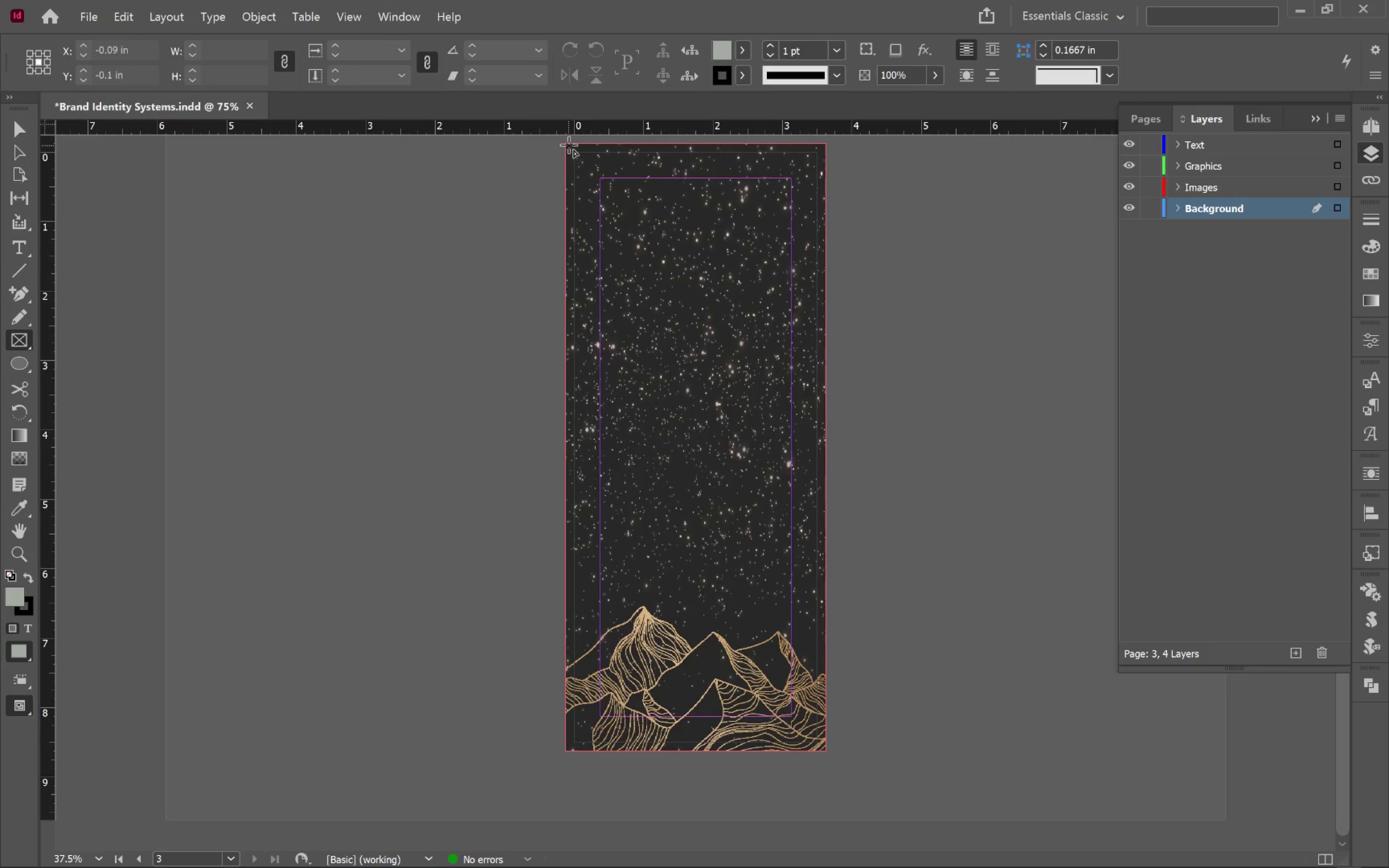 
left_click_drag(start_coordinate=[565, 143], to_coordinate=[826, 749])
 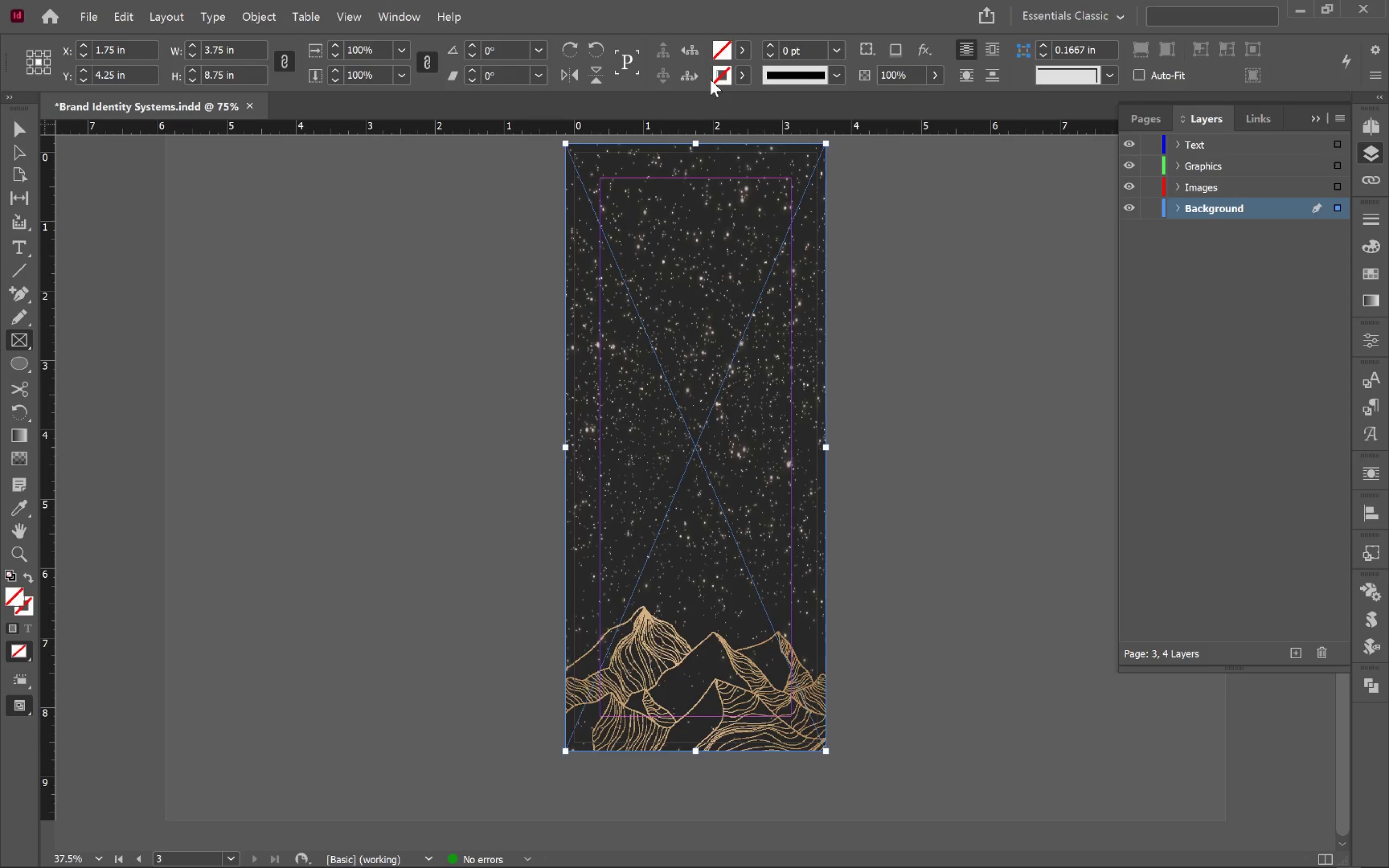 
left_click([742, 54])
 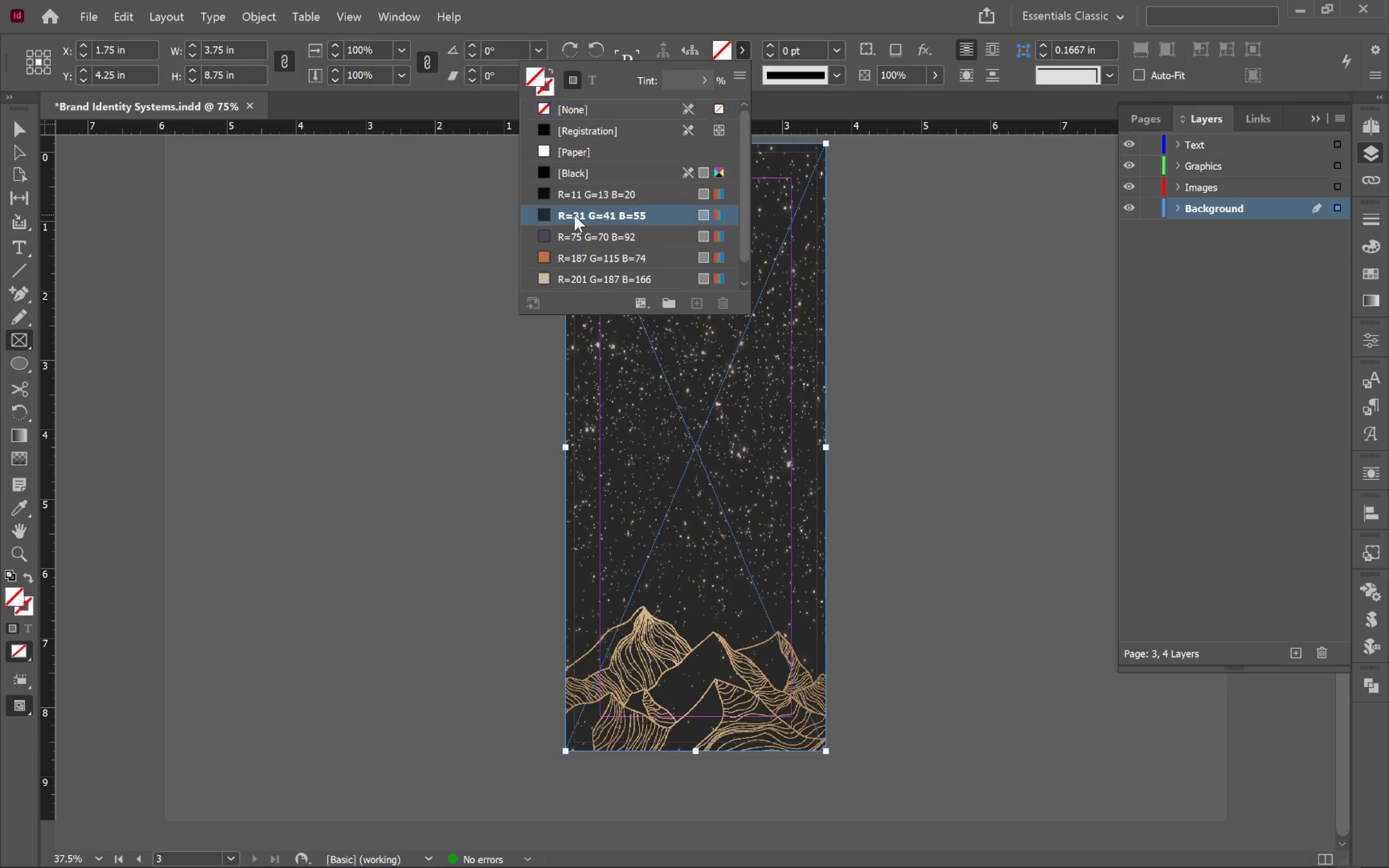 
left_click([581, 238])
 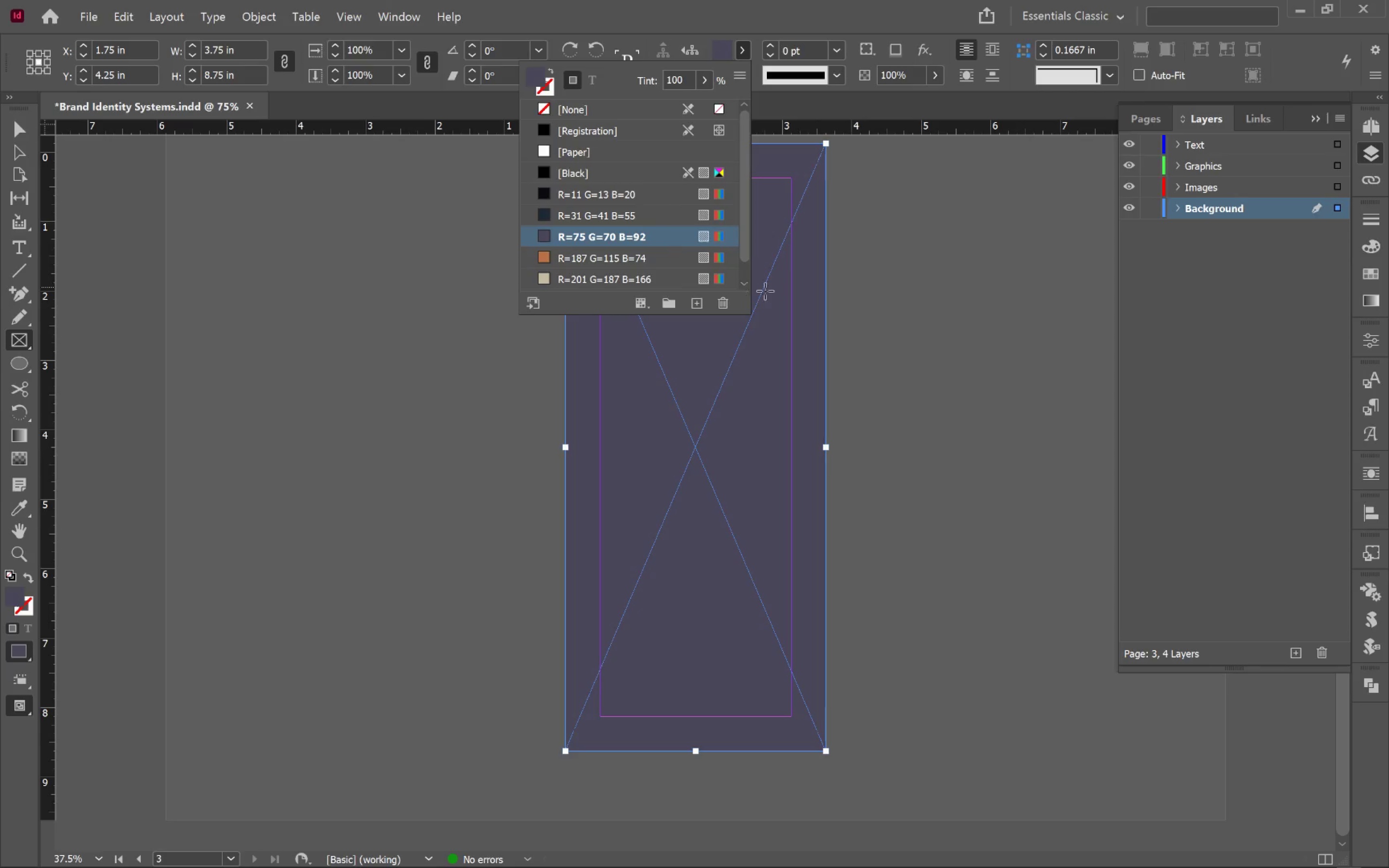 
left_click([782, 297])
 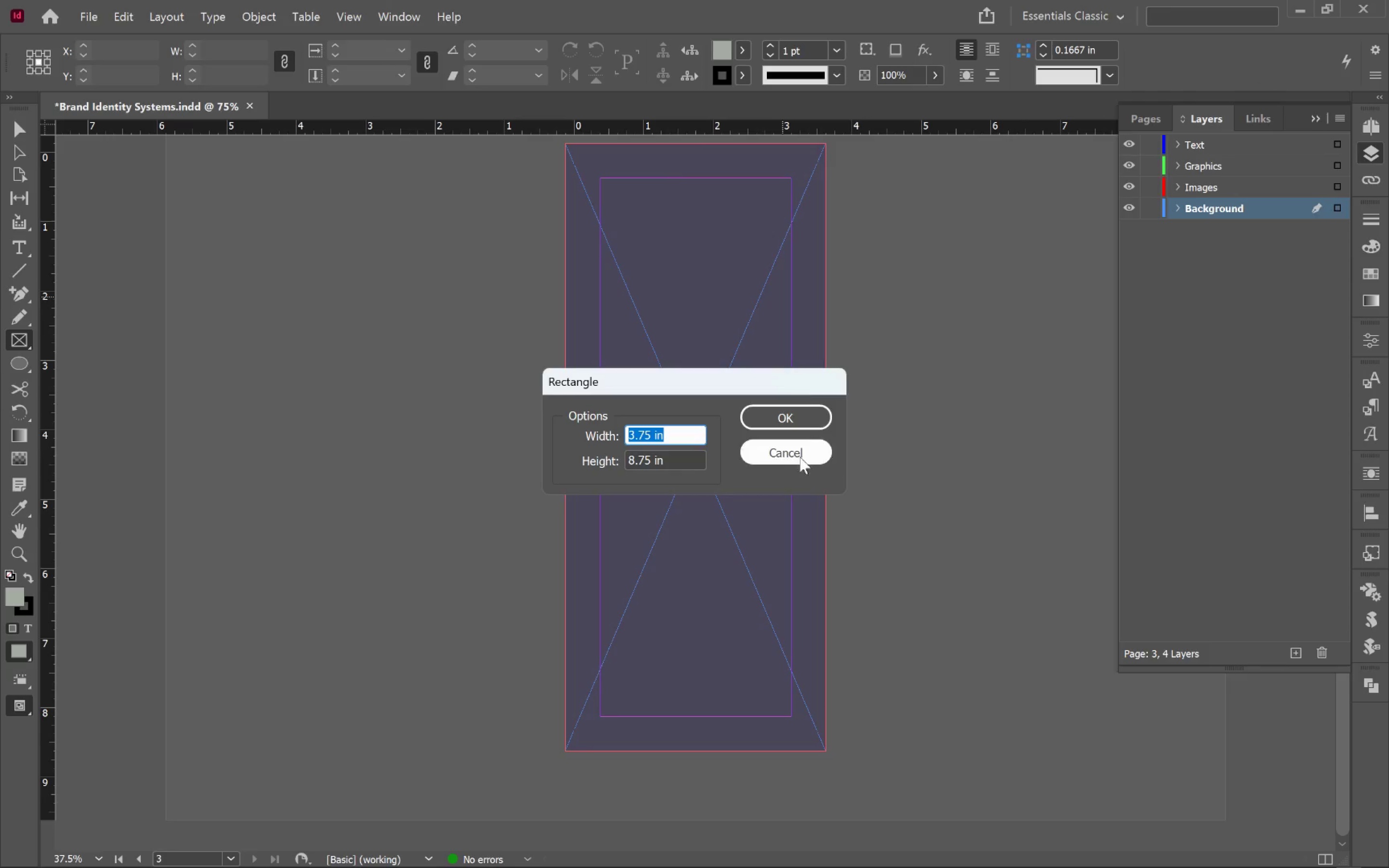 
left_click([803, 458])
 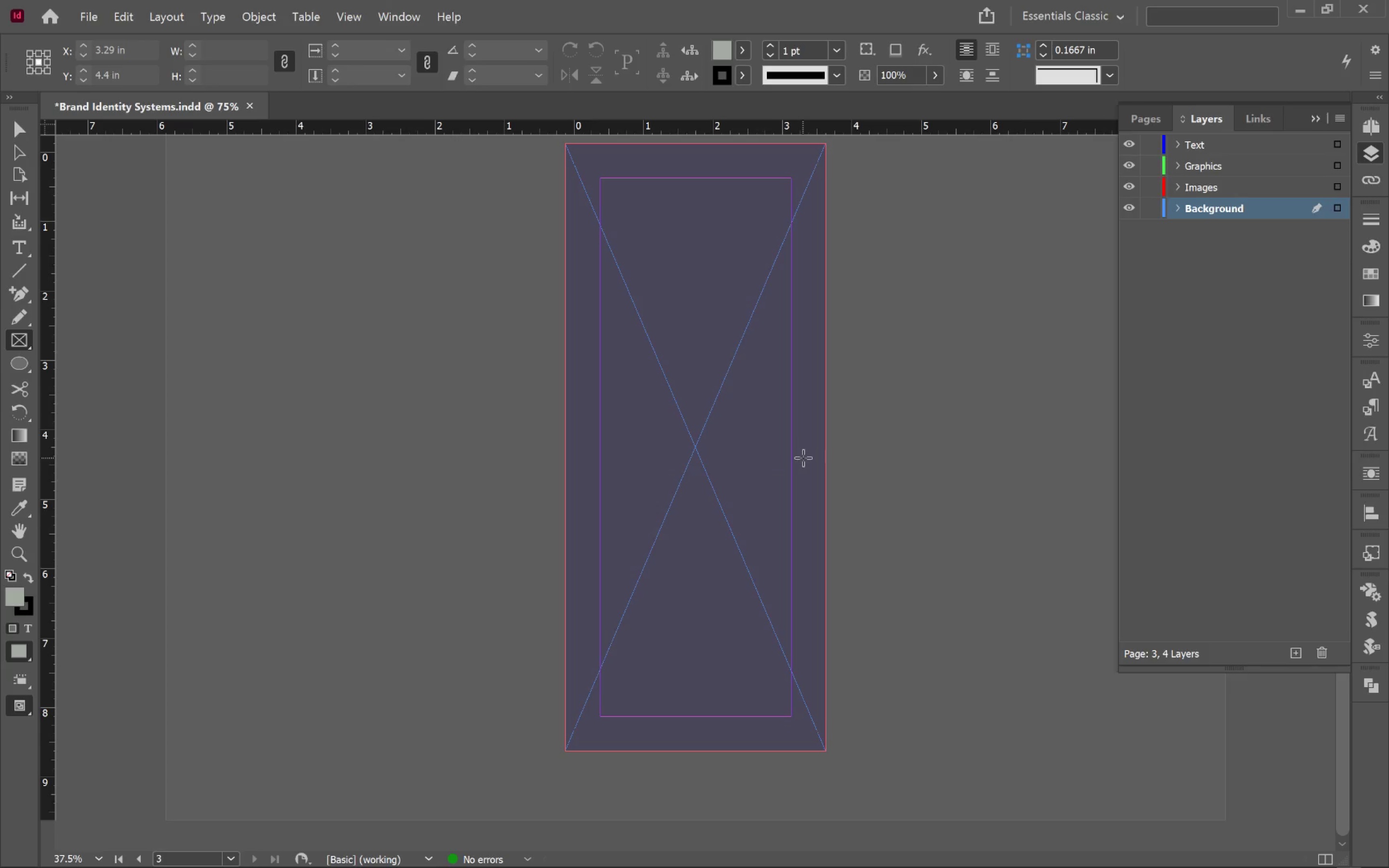 
key(V)
 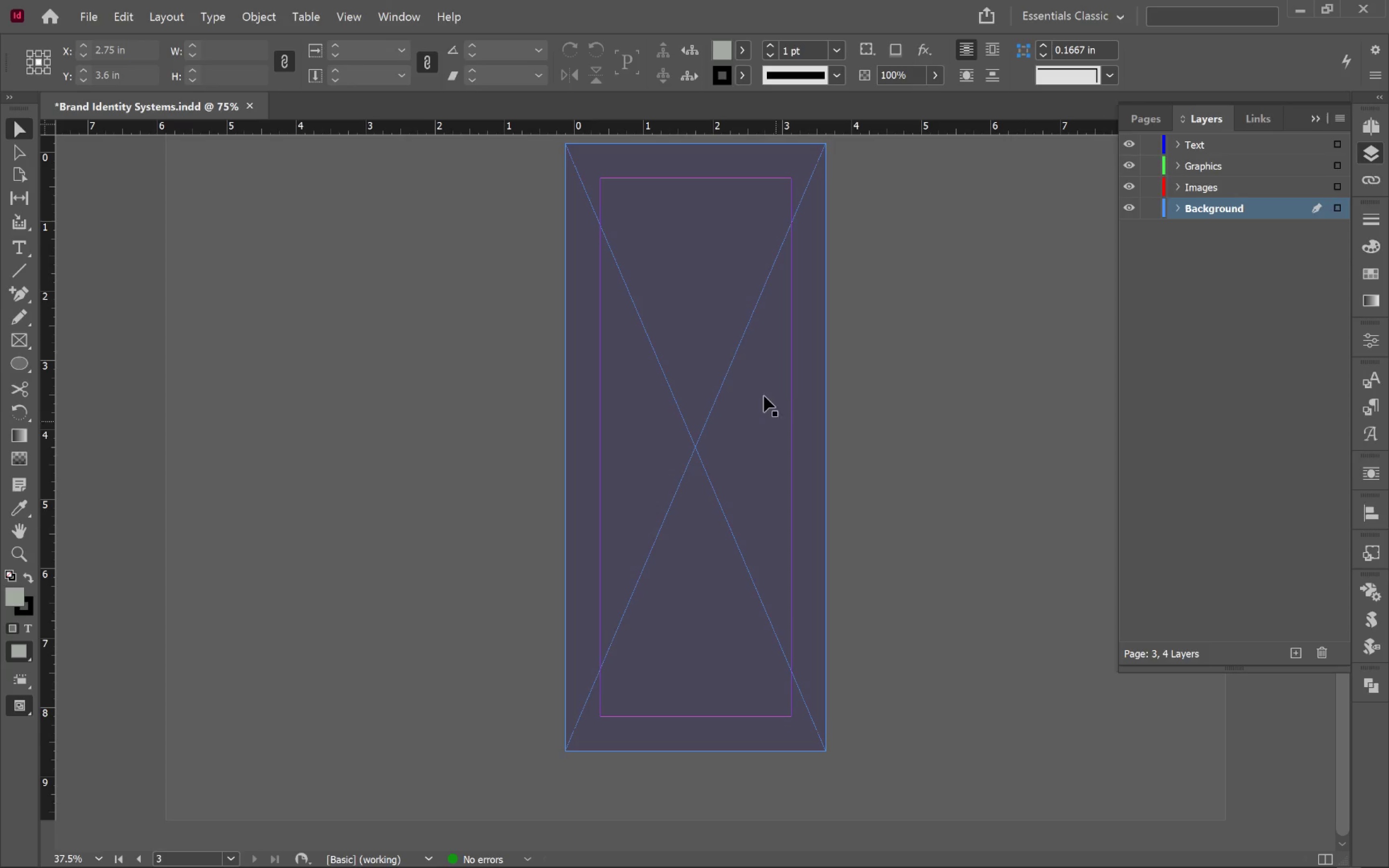 
left_click([762, 385])
 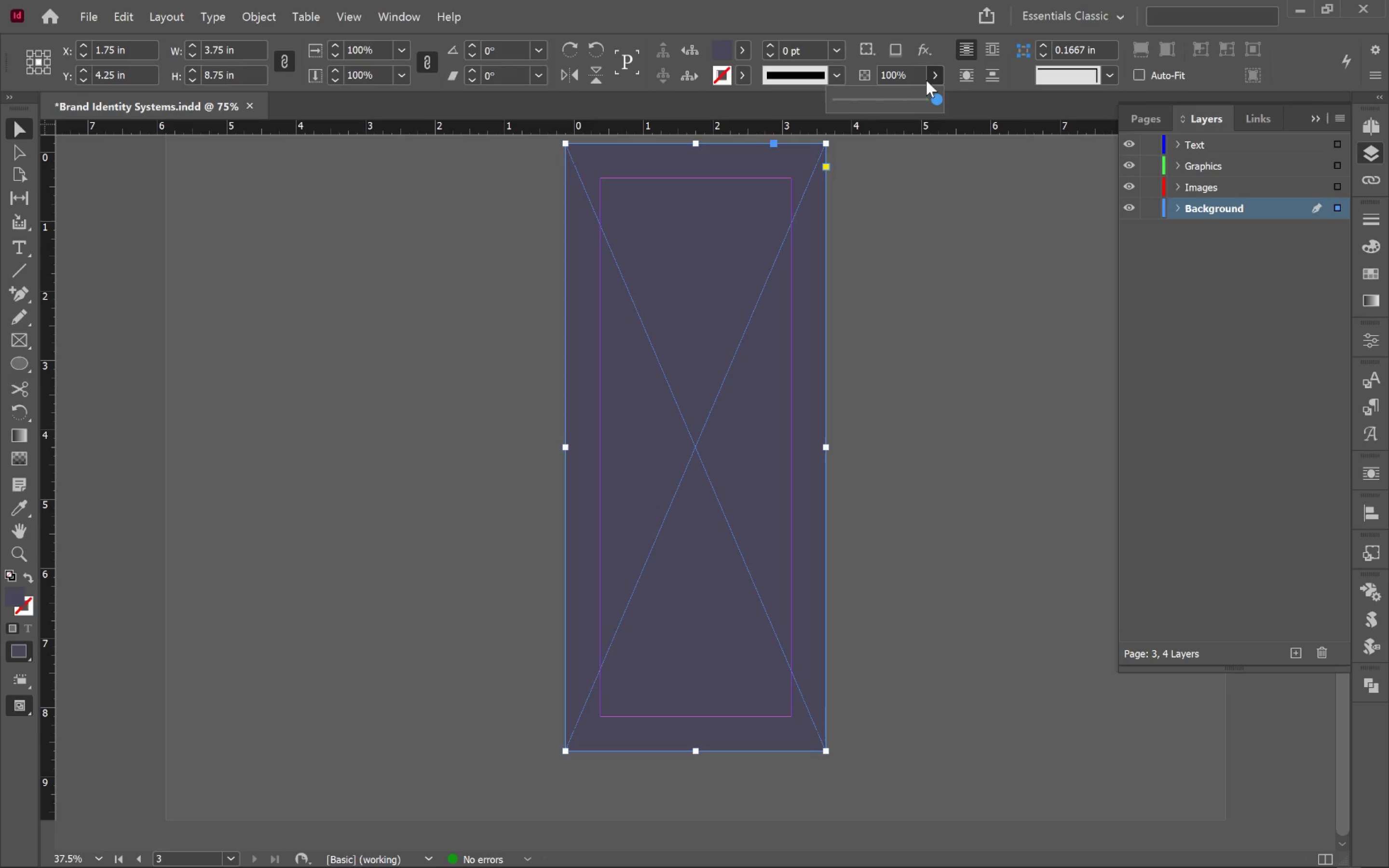 
left_click_drag(start_coordinate=[907, 102], to_coordinate=[890, 105])
 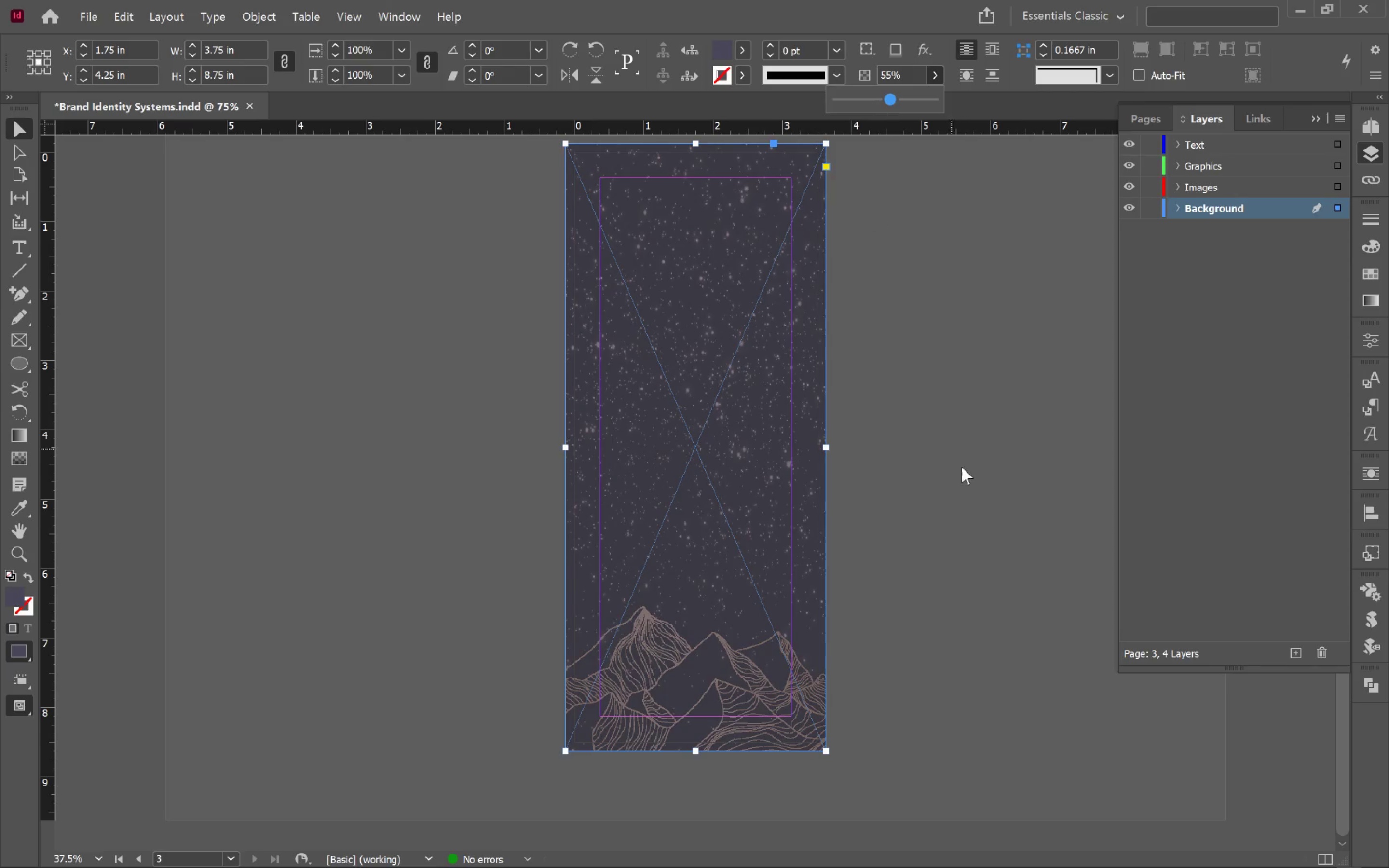 
left_click([963, 472])
 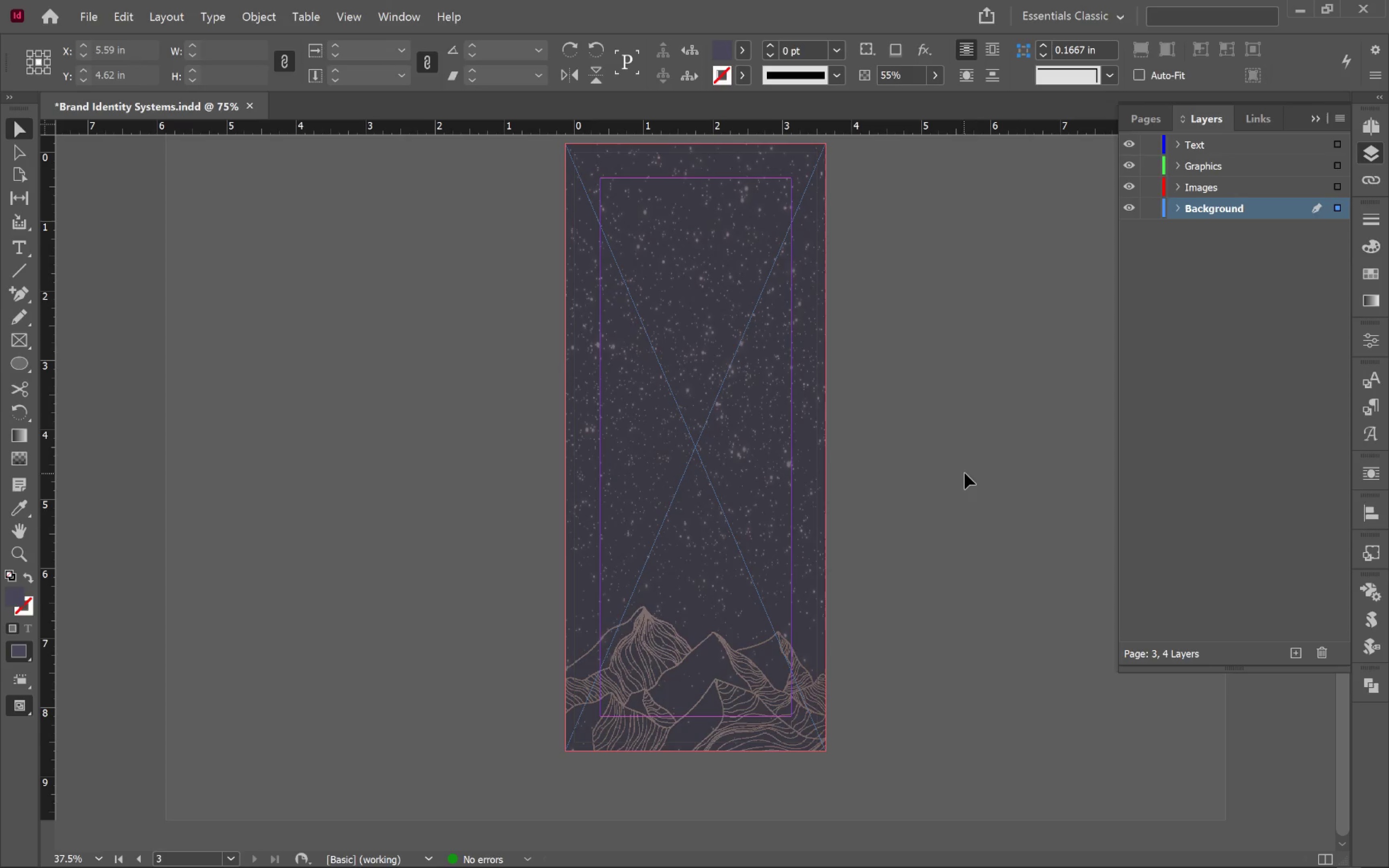 
key(W)
 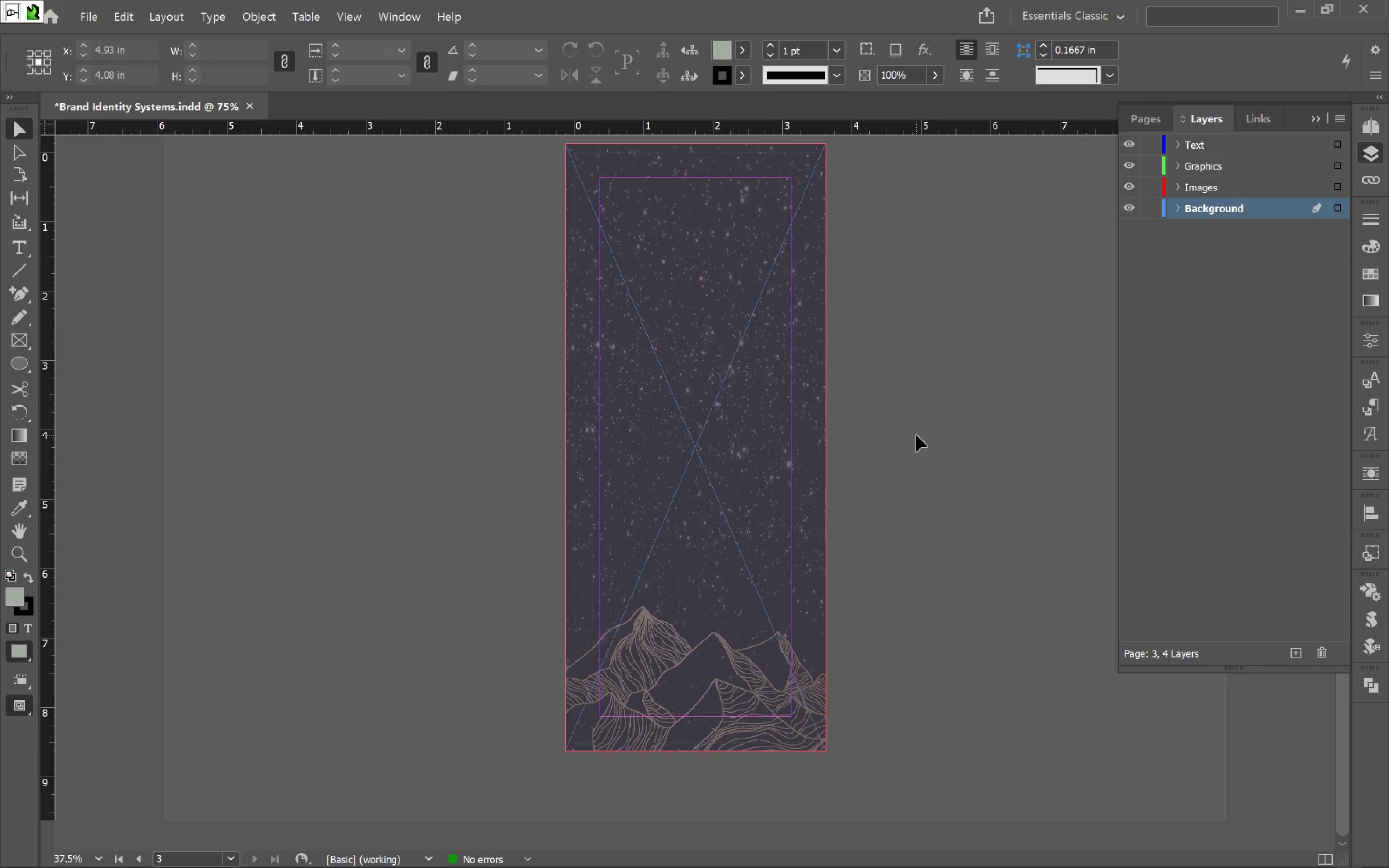 
key(Meta+Space)
 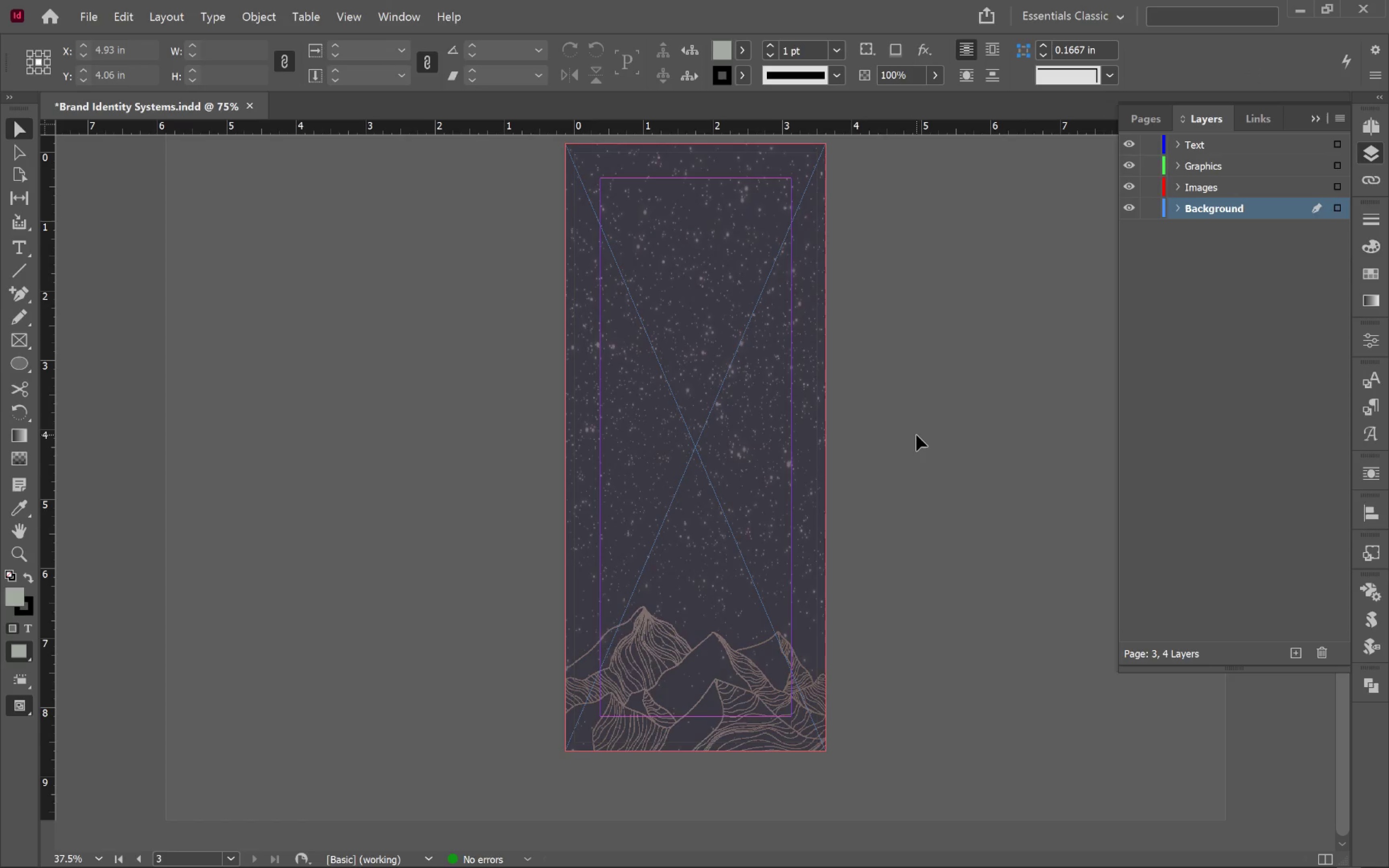 
key(W)
 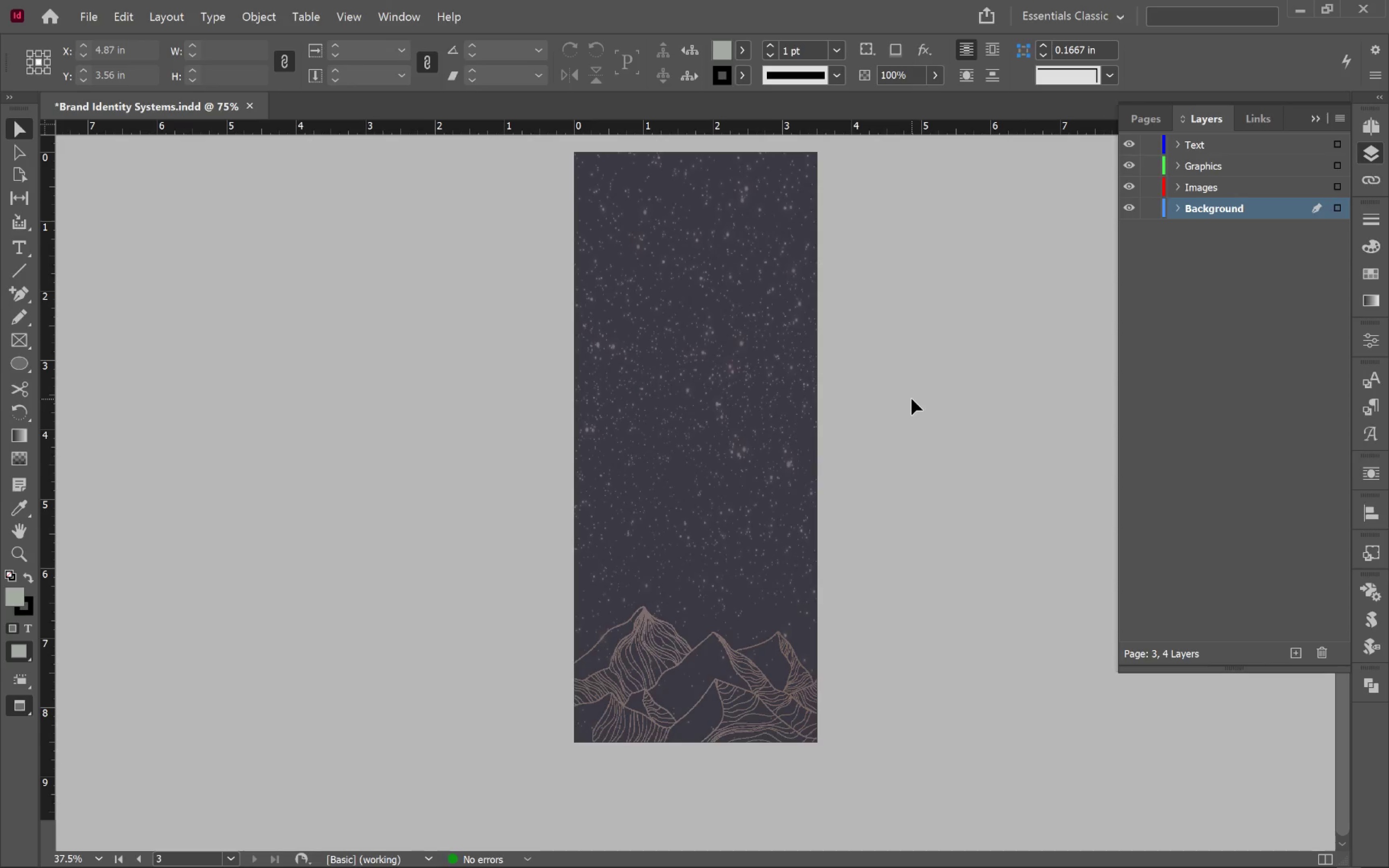 
key(W)
 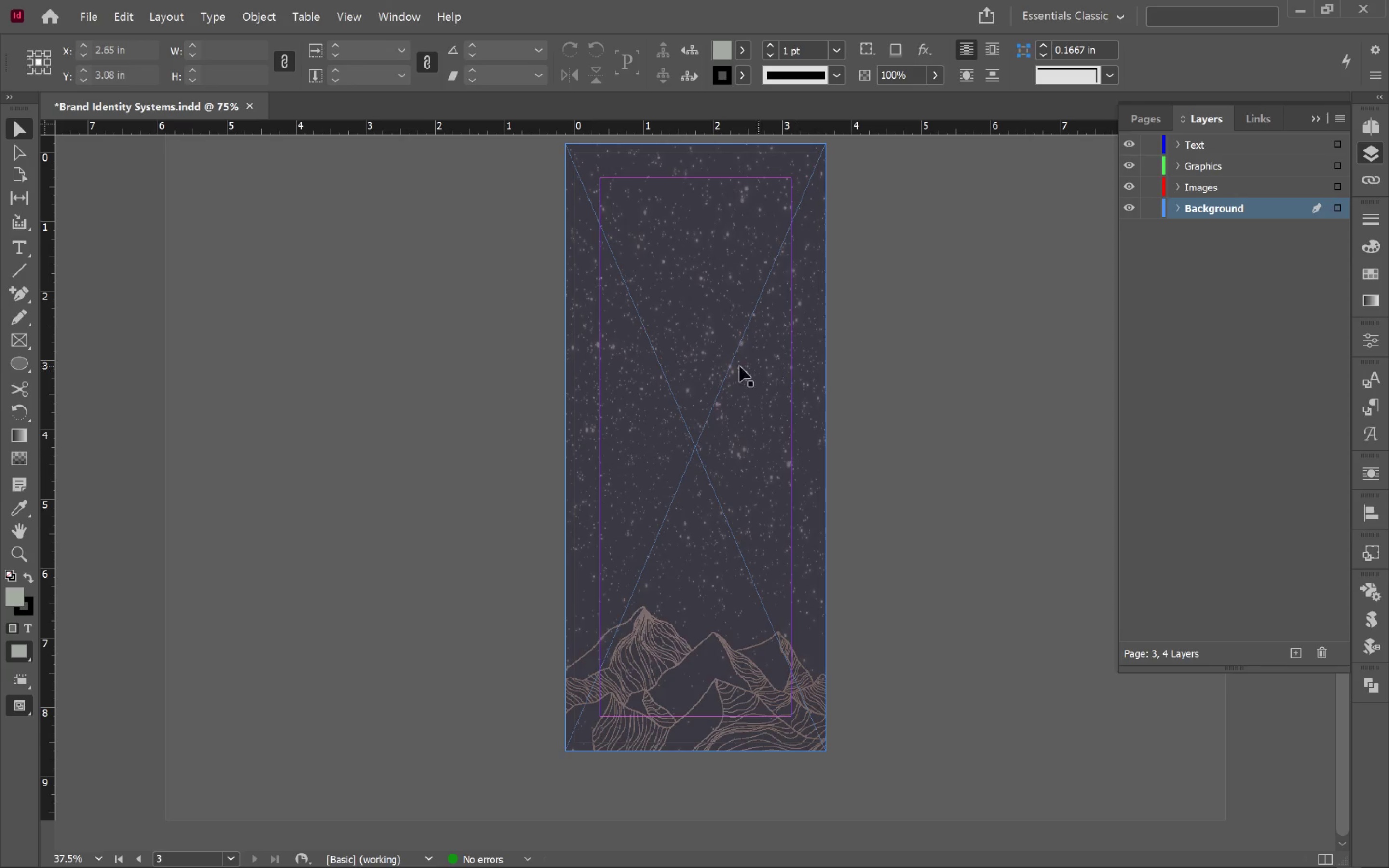 
left_click([719, 364])
 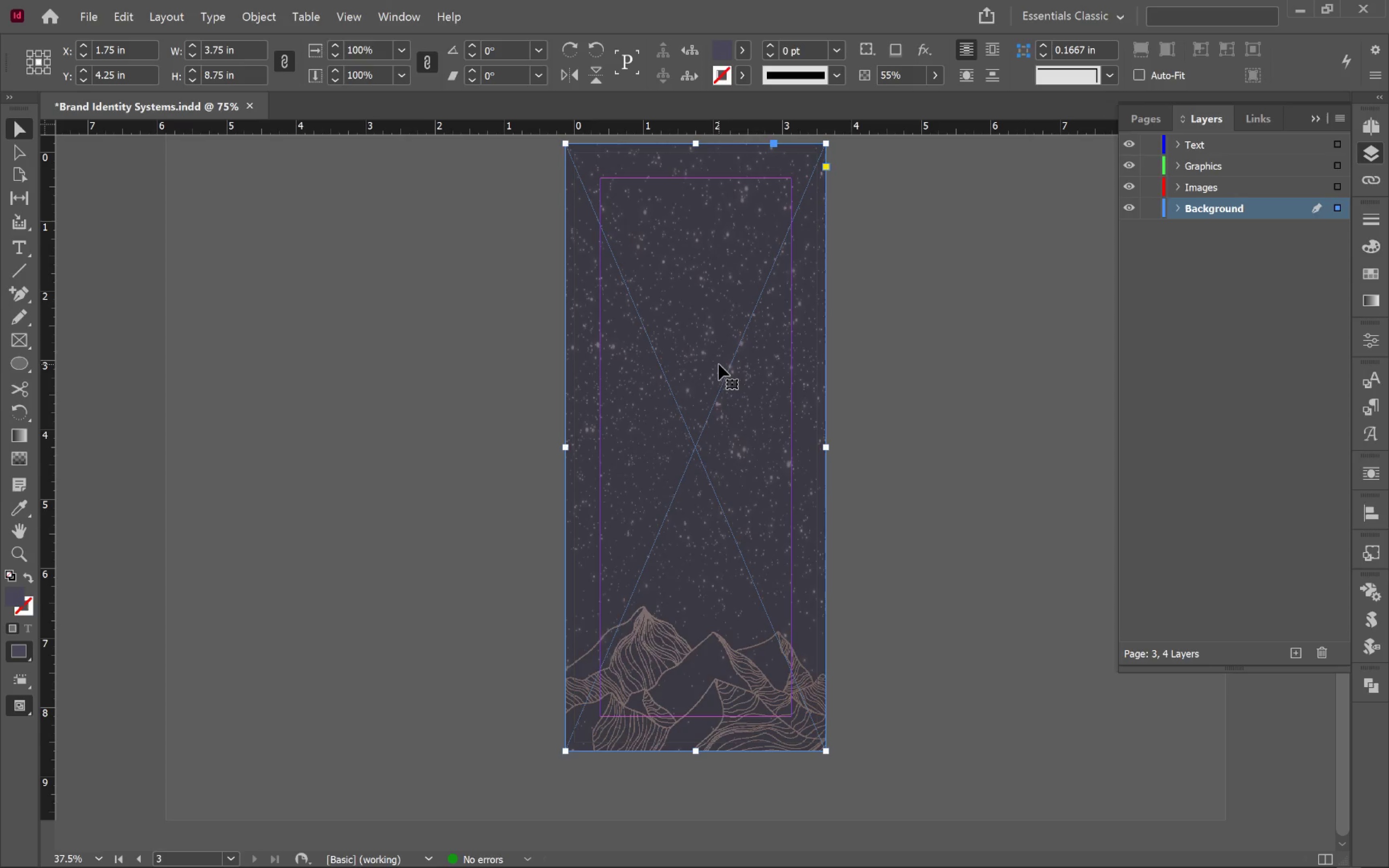 
key(Backspace)
 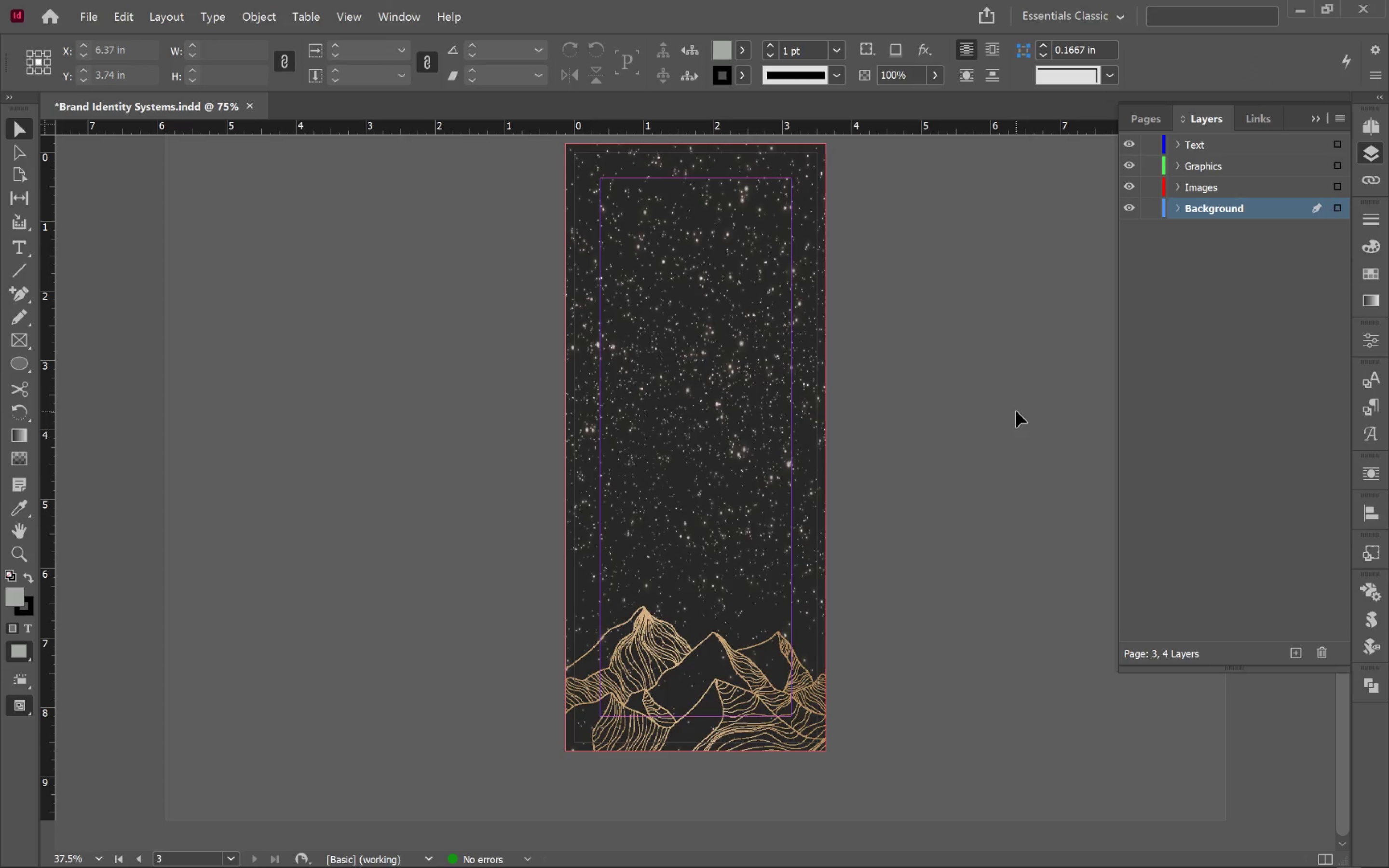 
wait(7.42)
 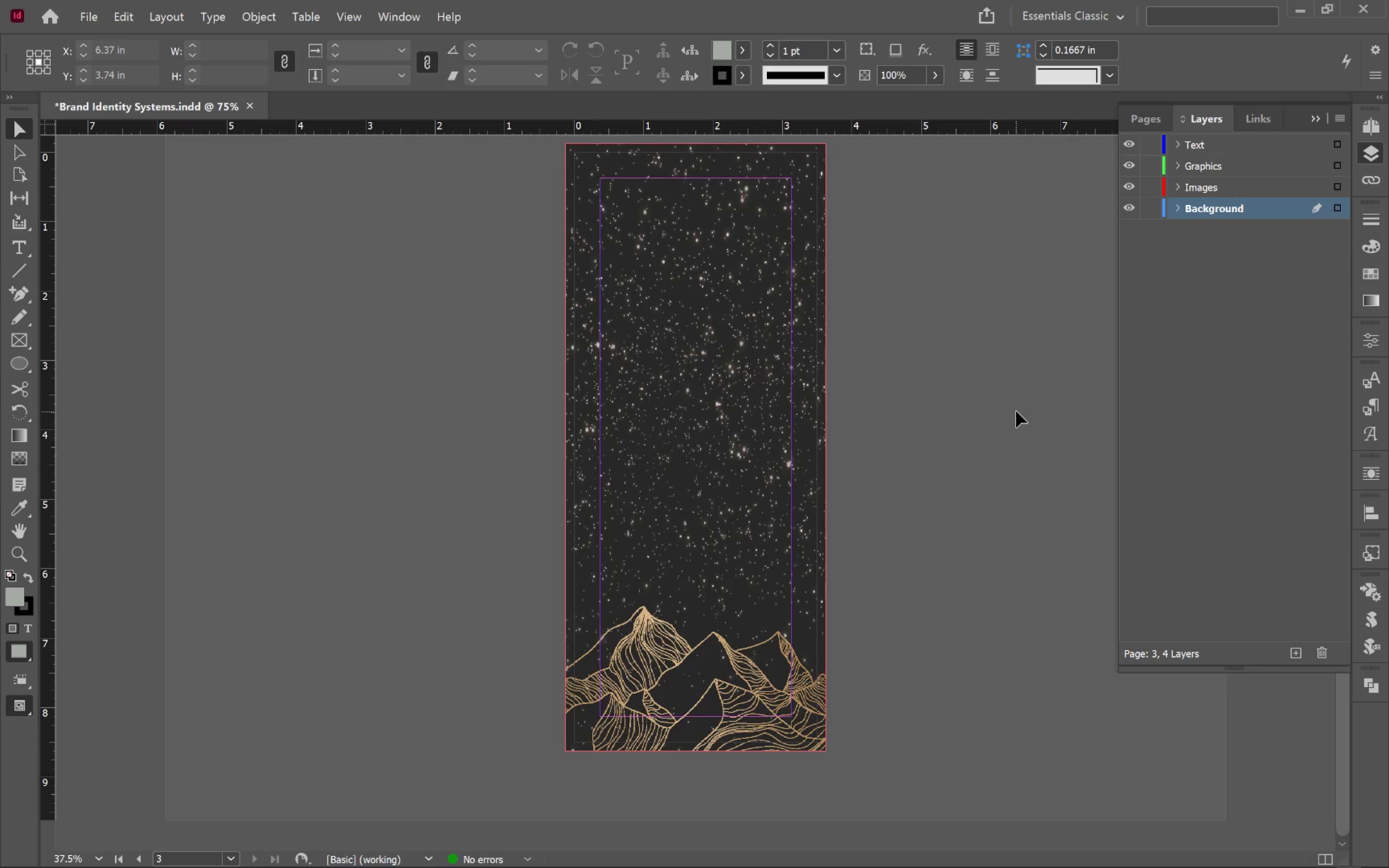 
key(Alt+Tab)
 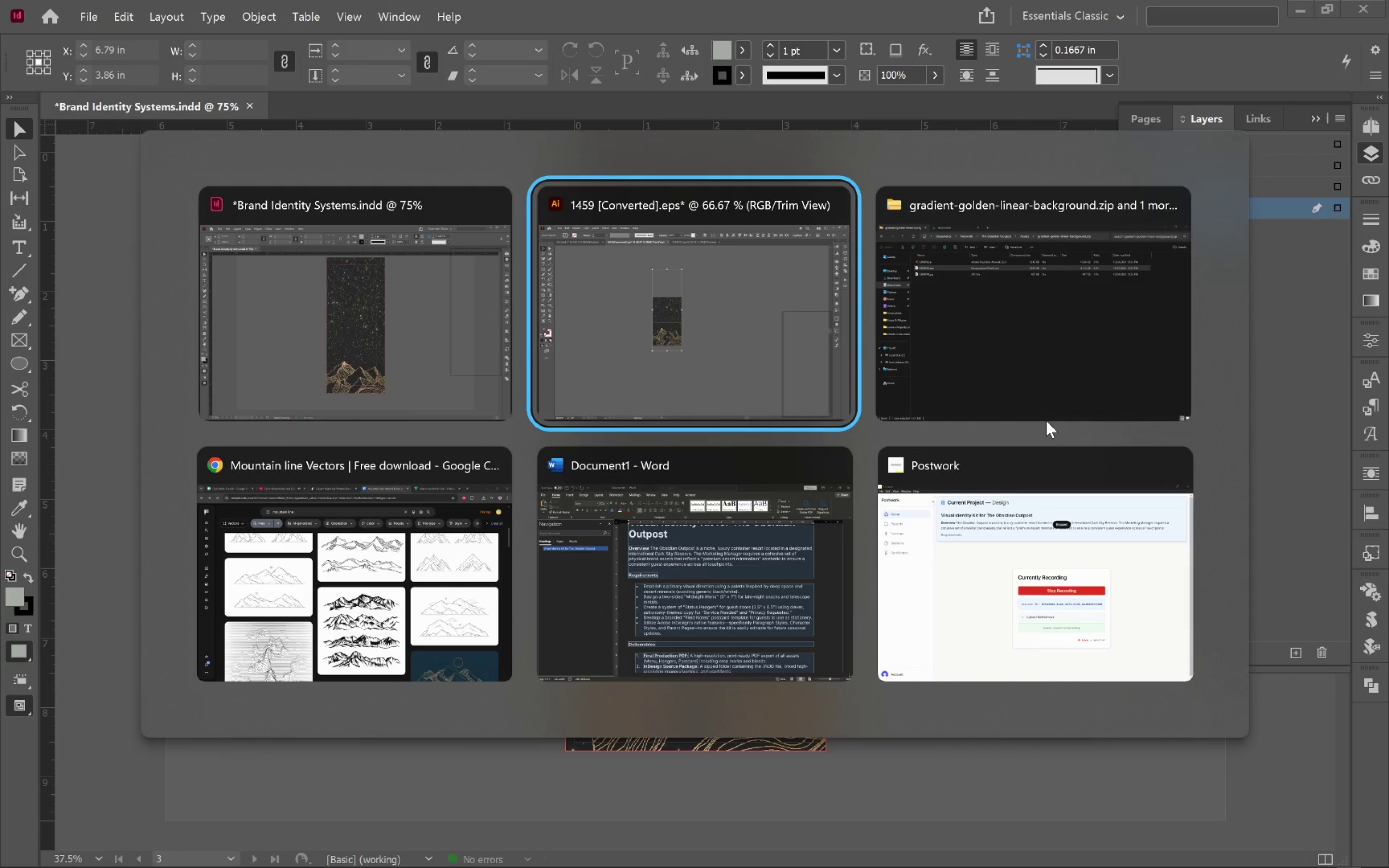 
key(Alt+Tab)
 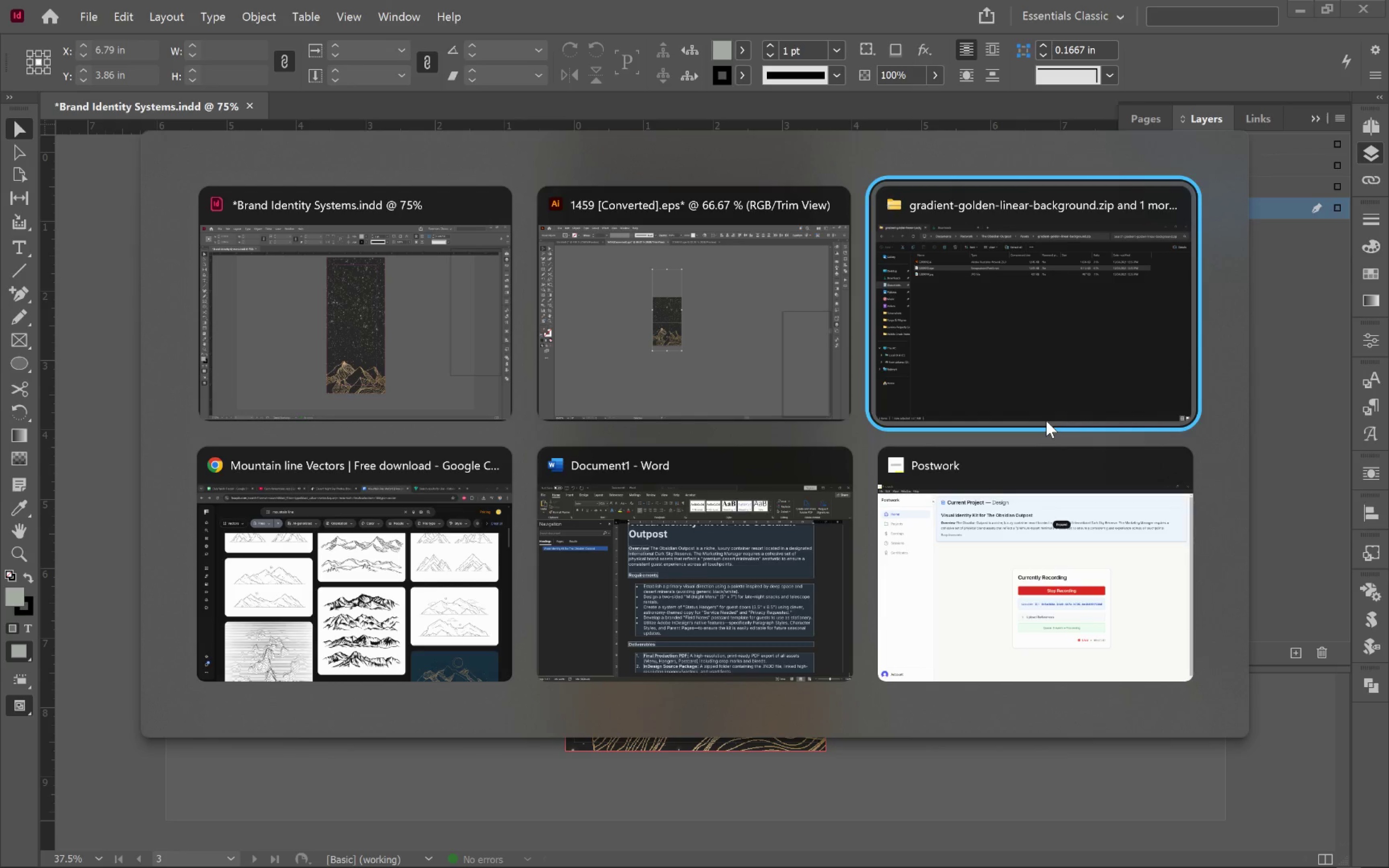 
key(Alt+Tab)
 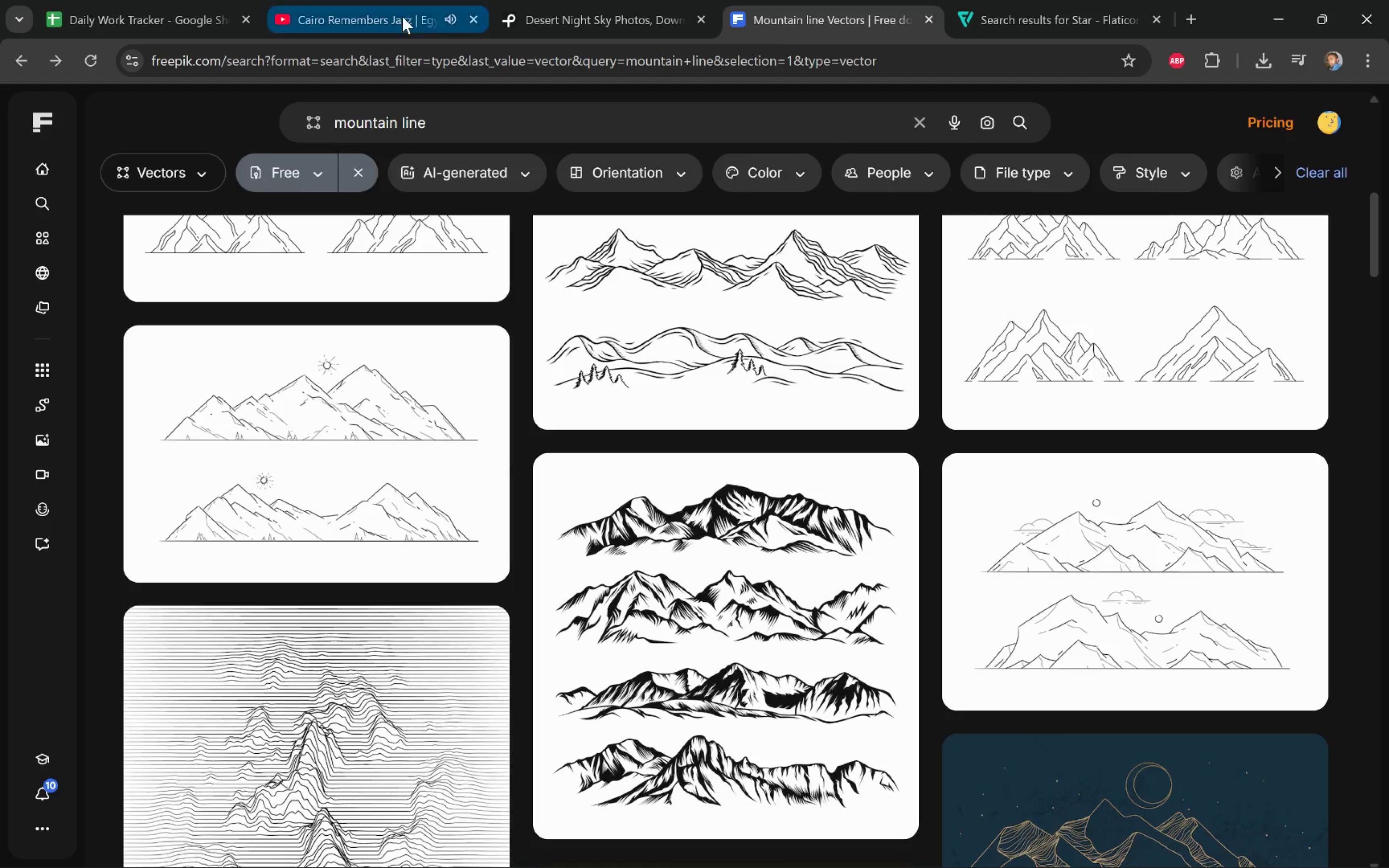 
left_click([63, 62])
 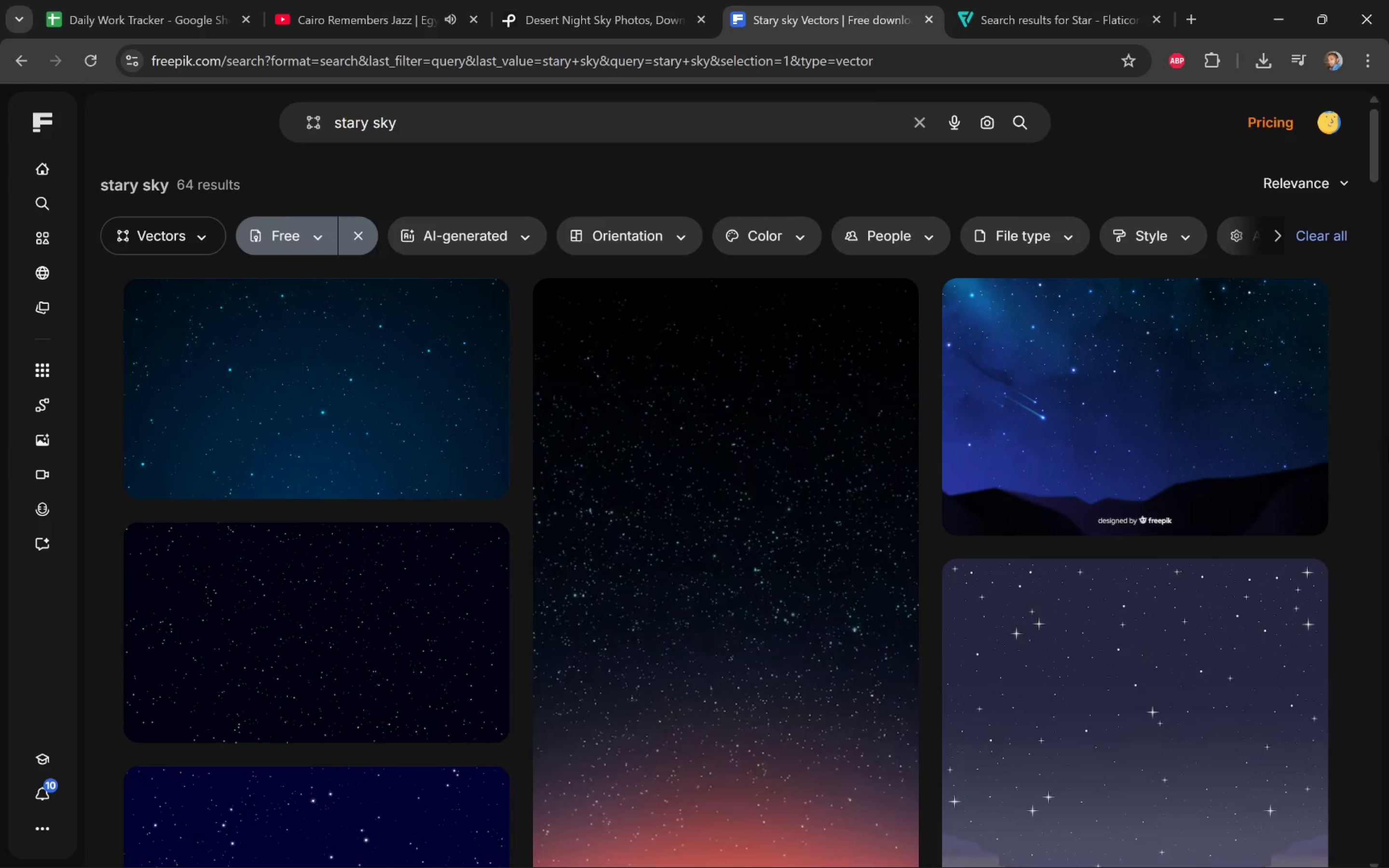 
scroll: coordinate [1357, 446], scroll_direction: down, amount: 21.0
 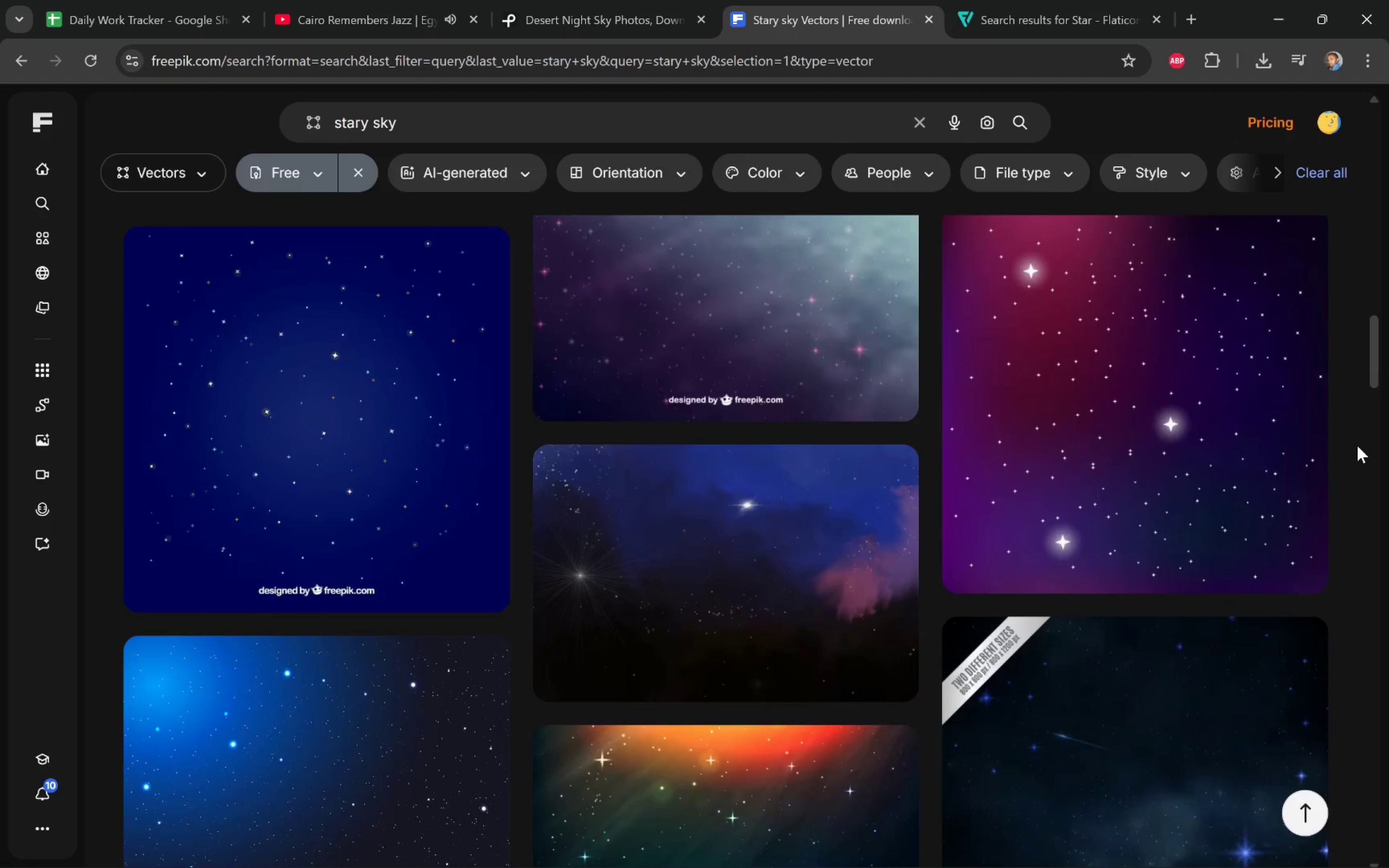 
scroll: coordinate [1357, 446], scroll_direction: up, amount: 1.0
 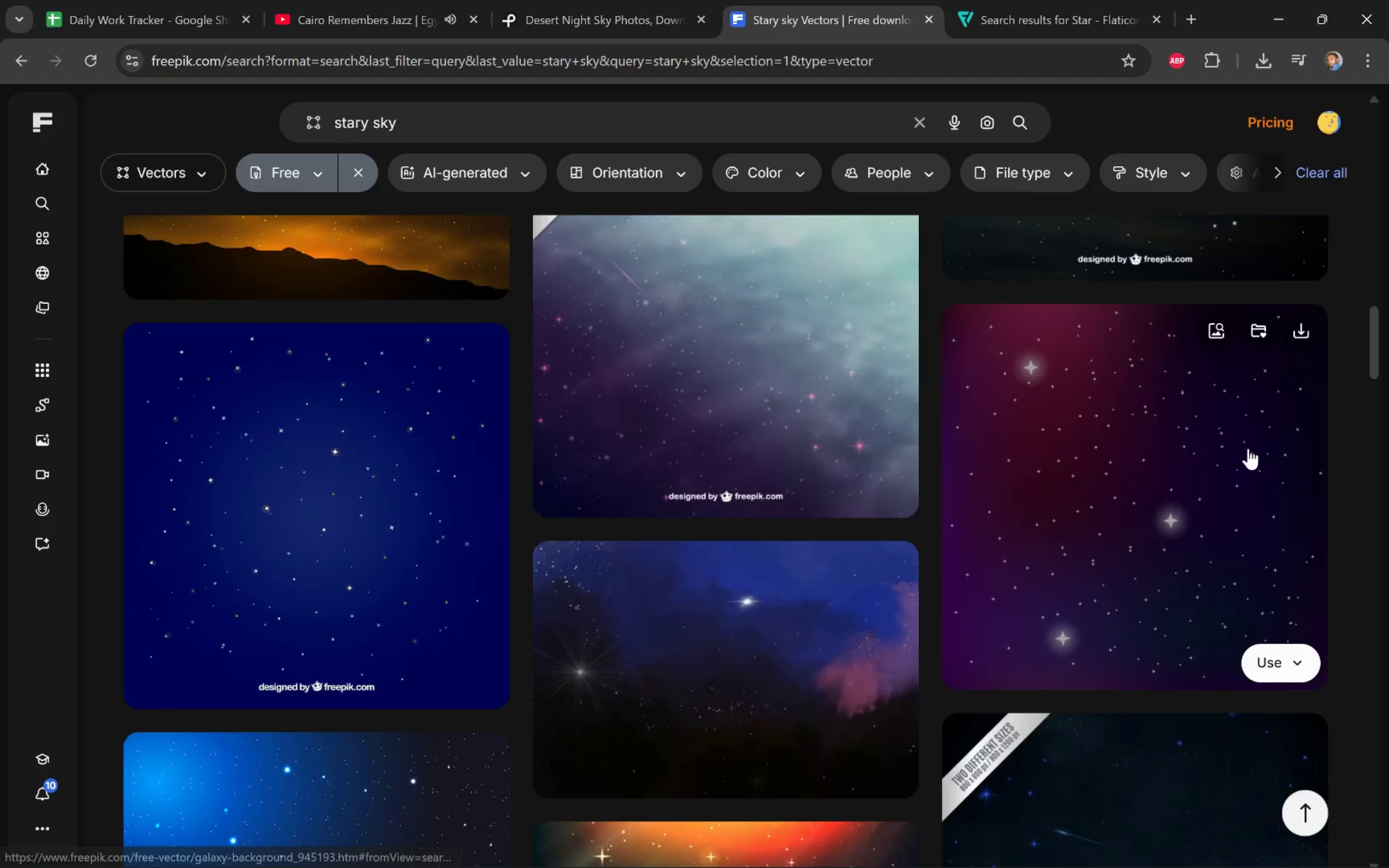 
scroll: coordinate [1340, 455], scroll_direction: down, amount: 26.0
 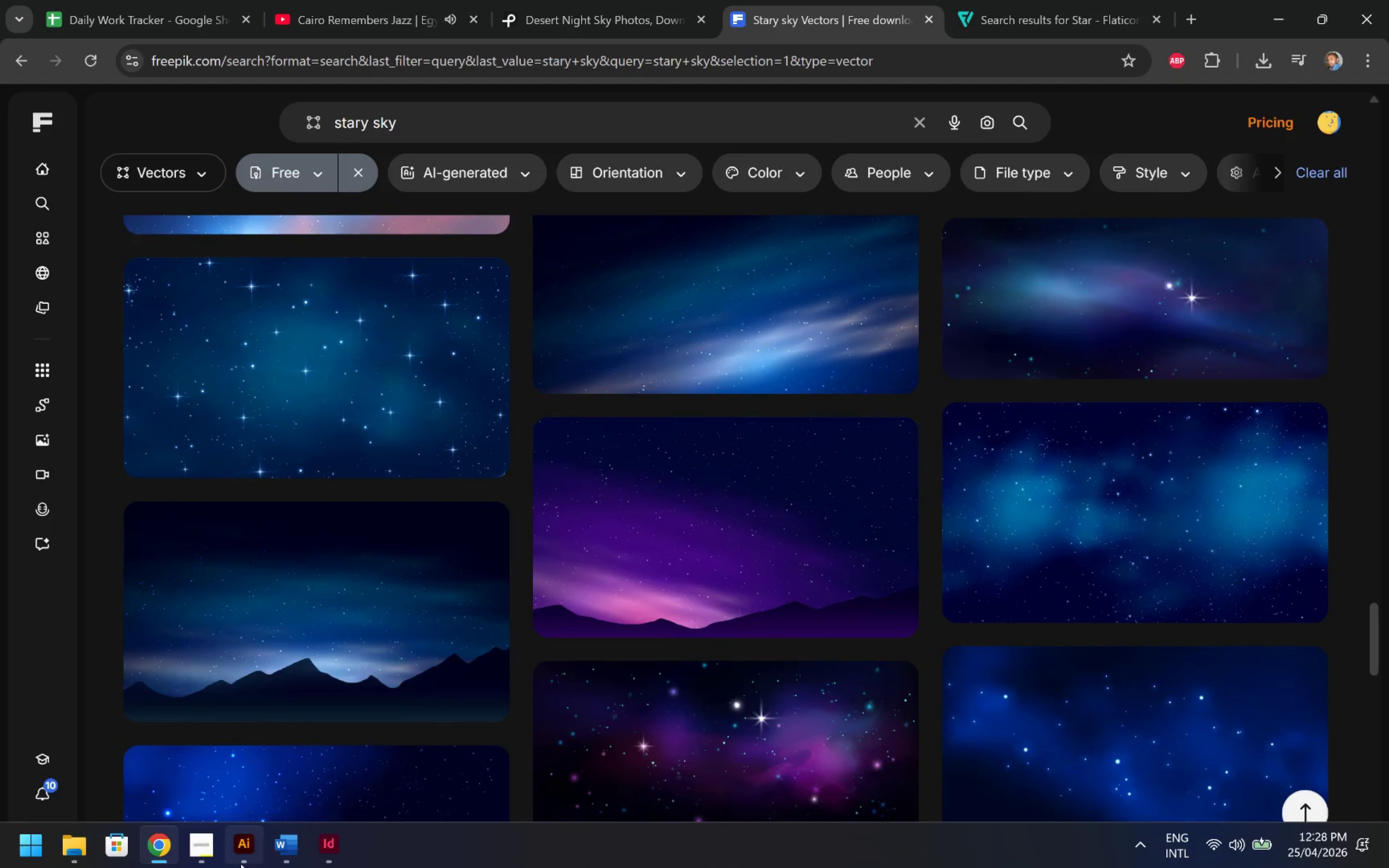 
left_click([207, 857])